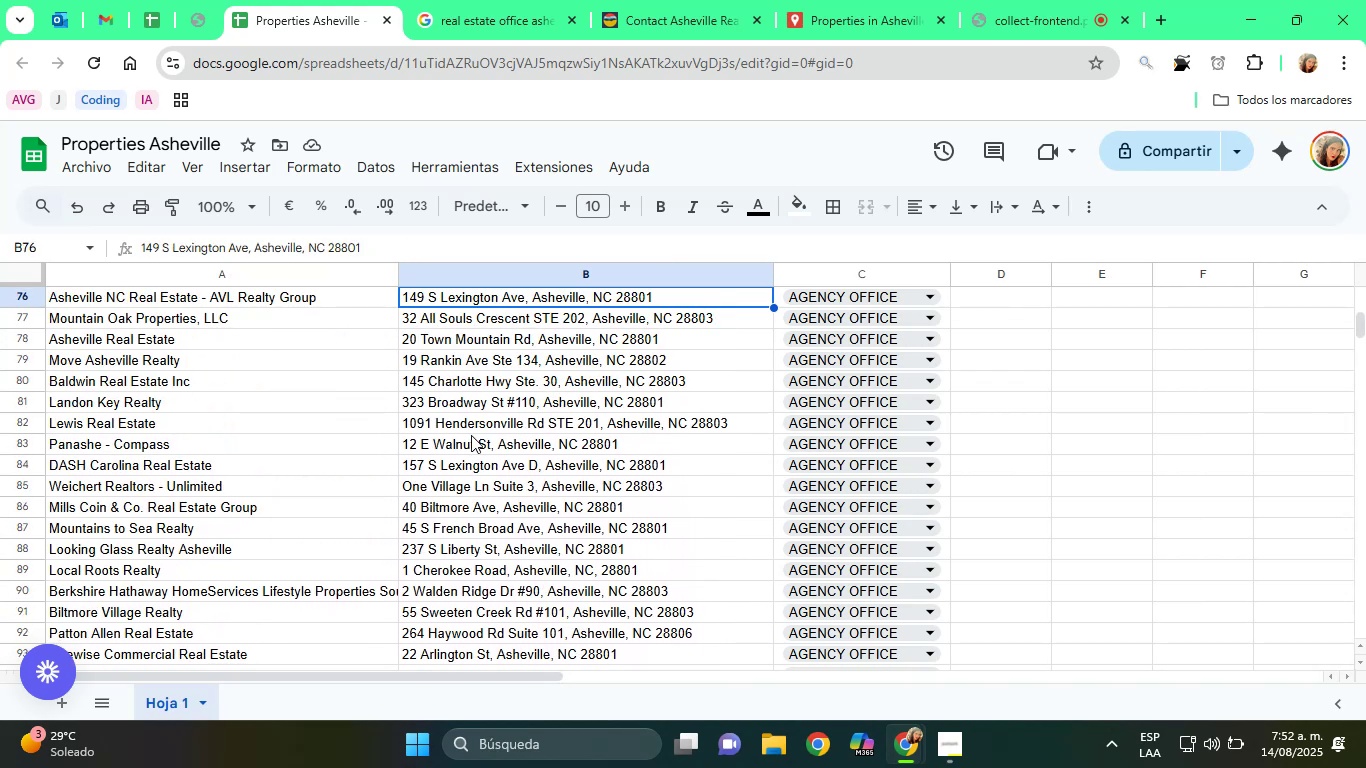 
key(ArrowUp)
 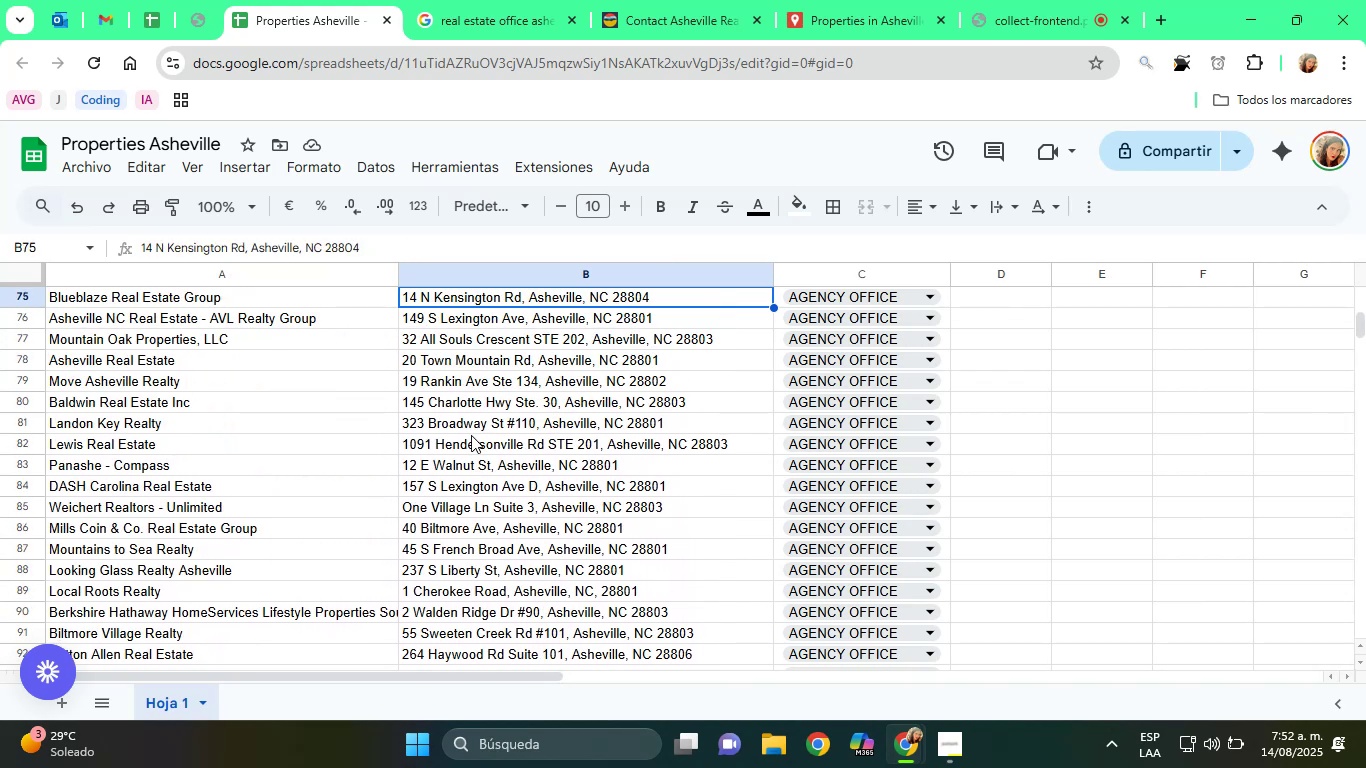 
key(ArrowUp)
 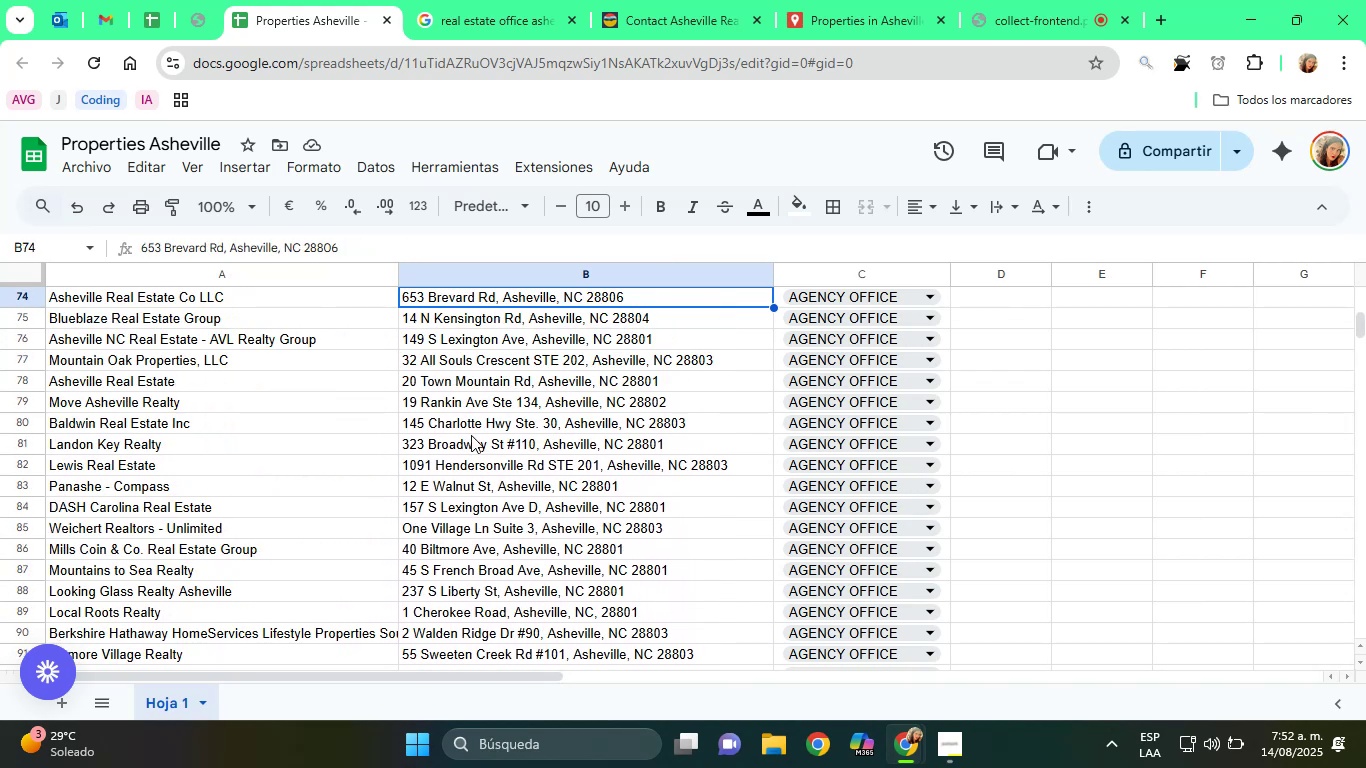 
key(ArrowUp)
 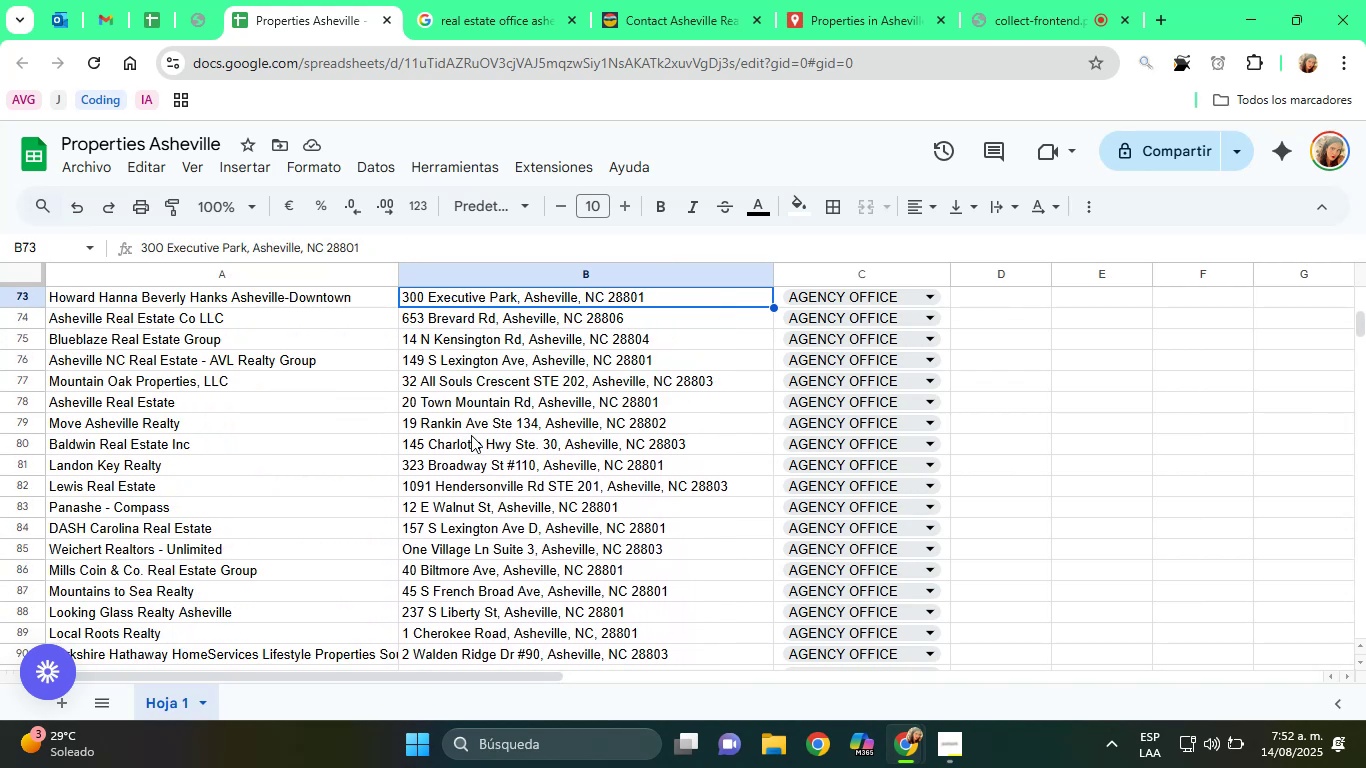 
key(ArrowUp)
 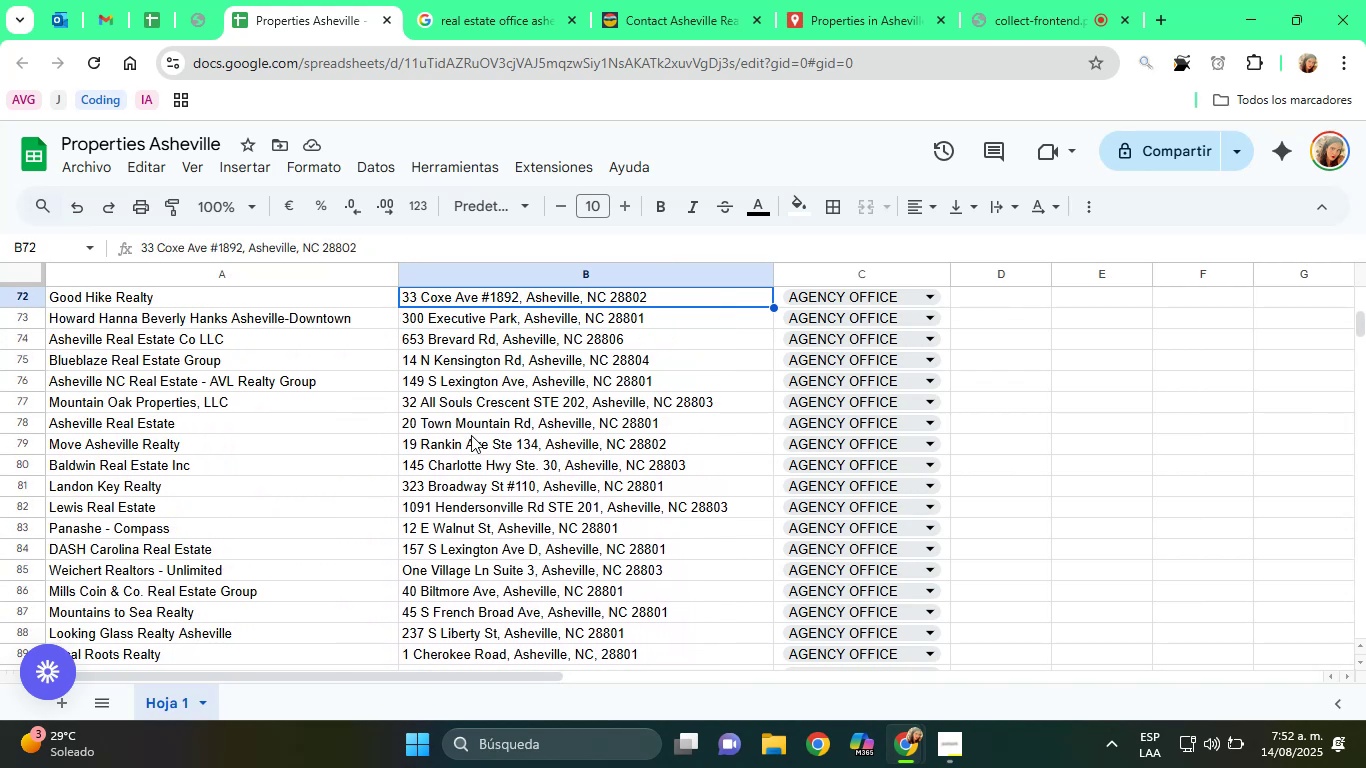 
key(ArrowUp)
 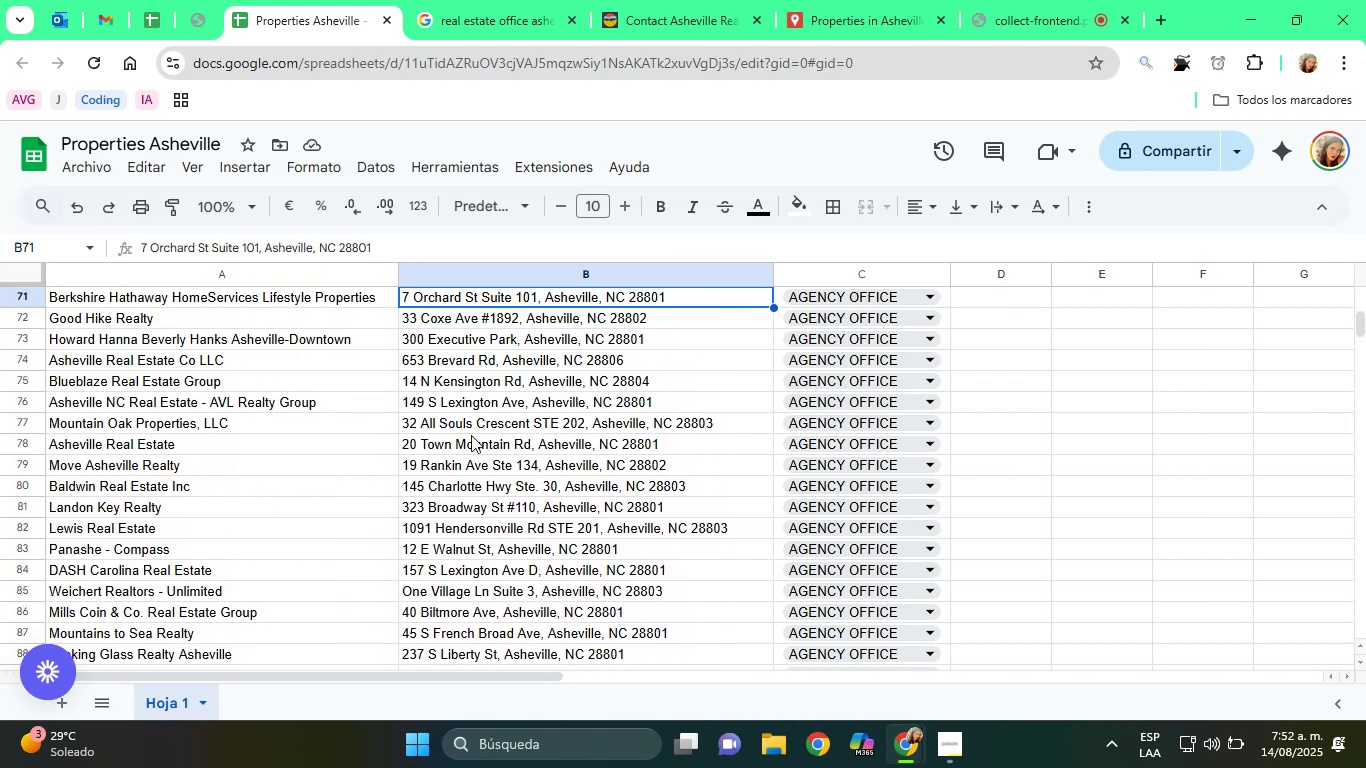 
key(ArrowUp)
 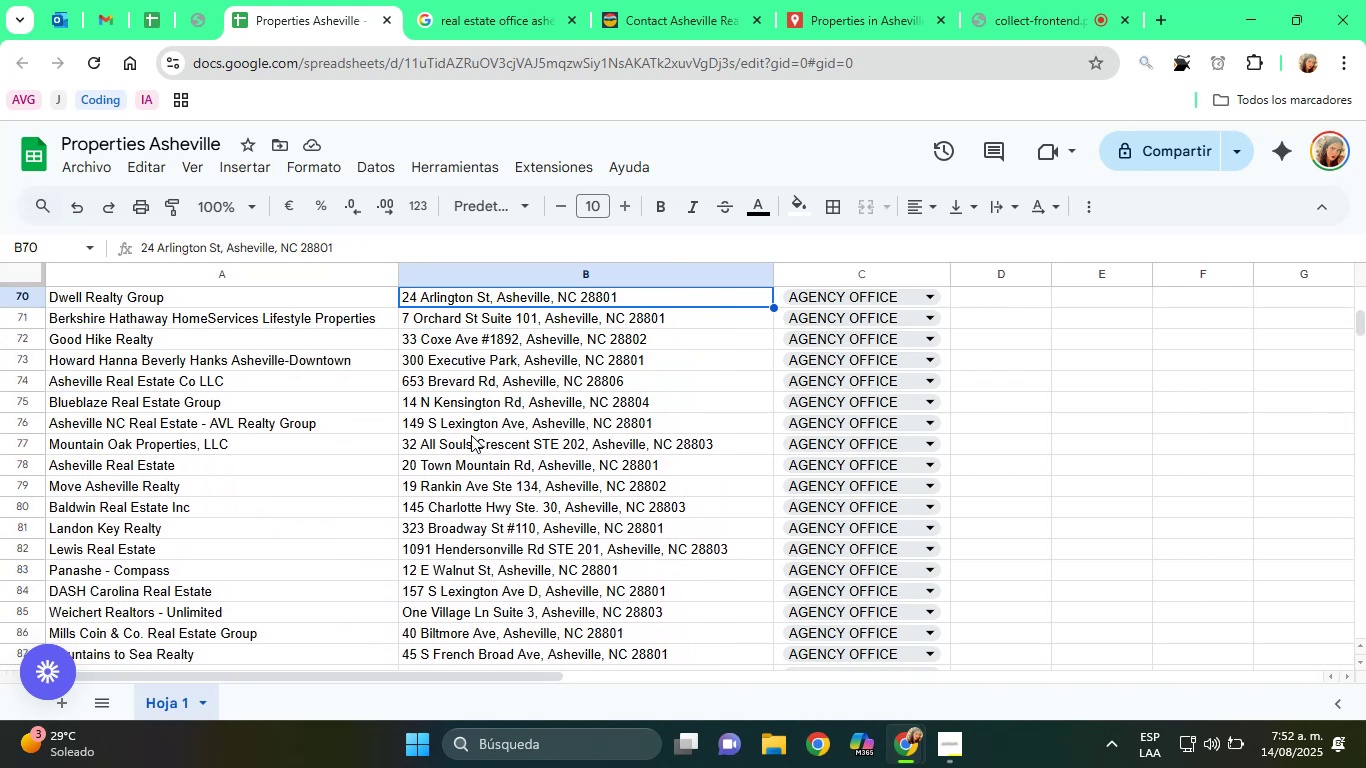 
key(ArrowUp)
 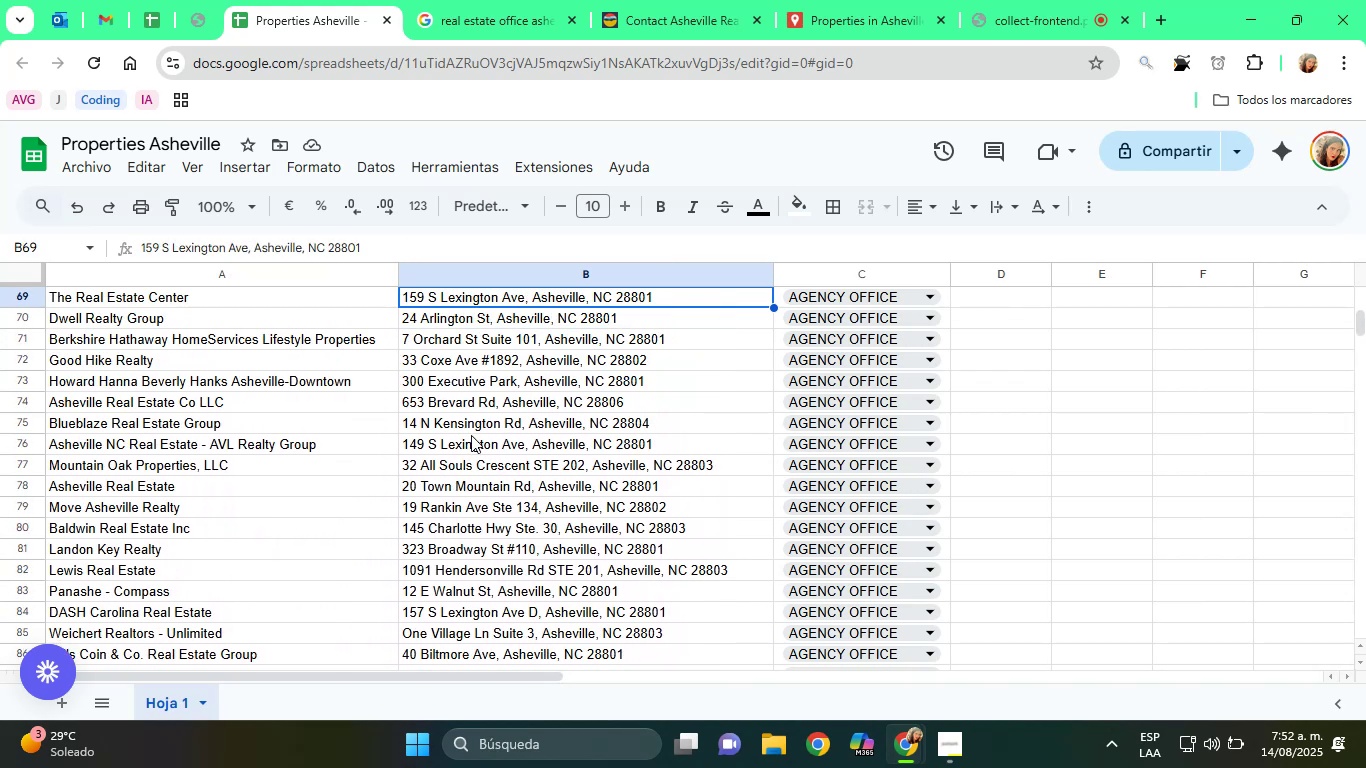 
key(ArrowUp)
 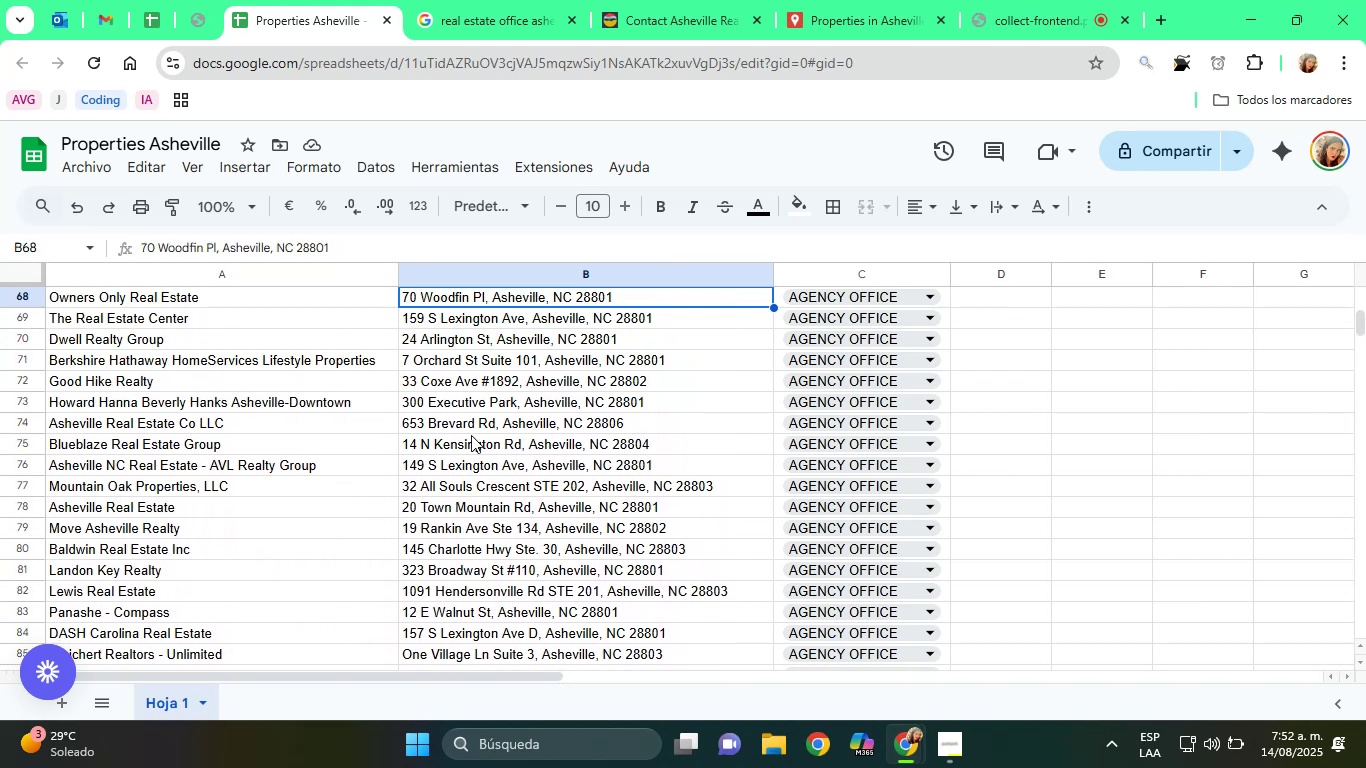 
key(ArrowUp)
 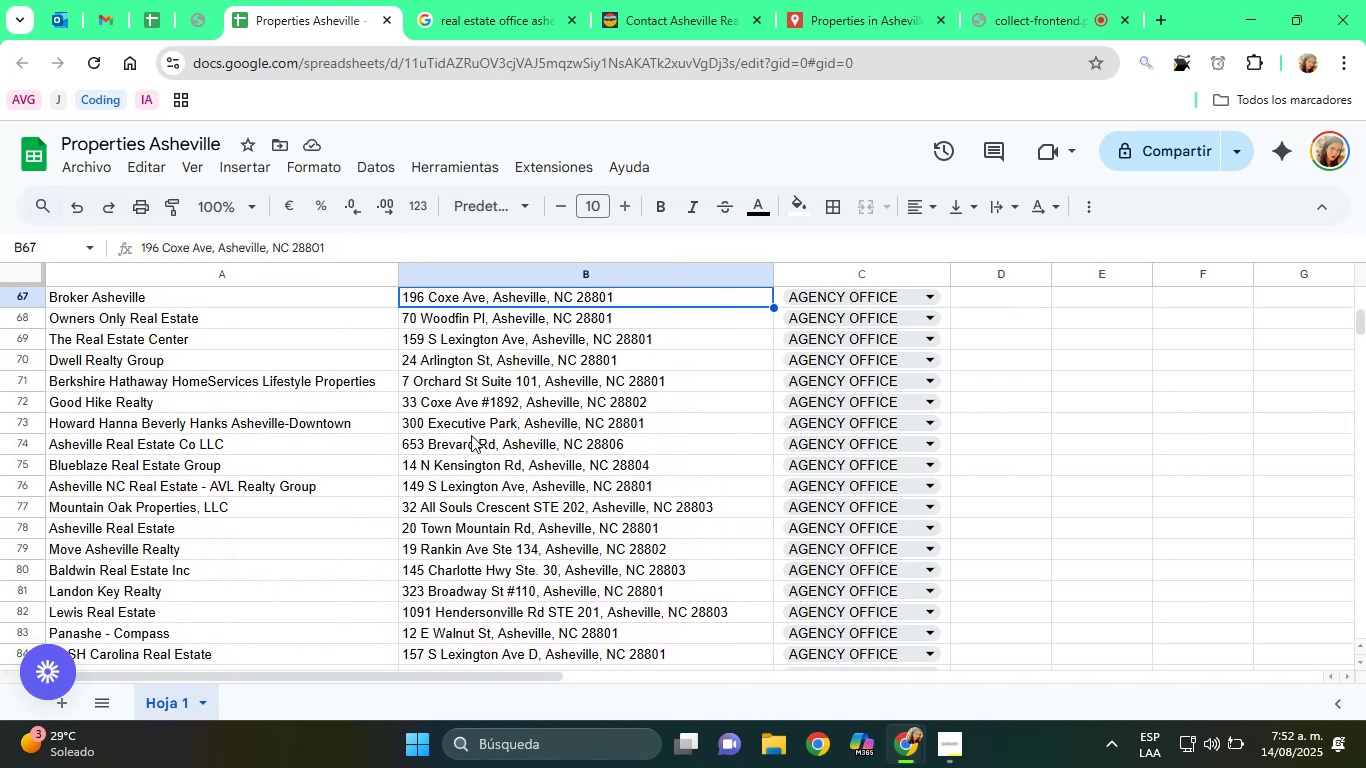 
key(ArrowUp)
 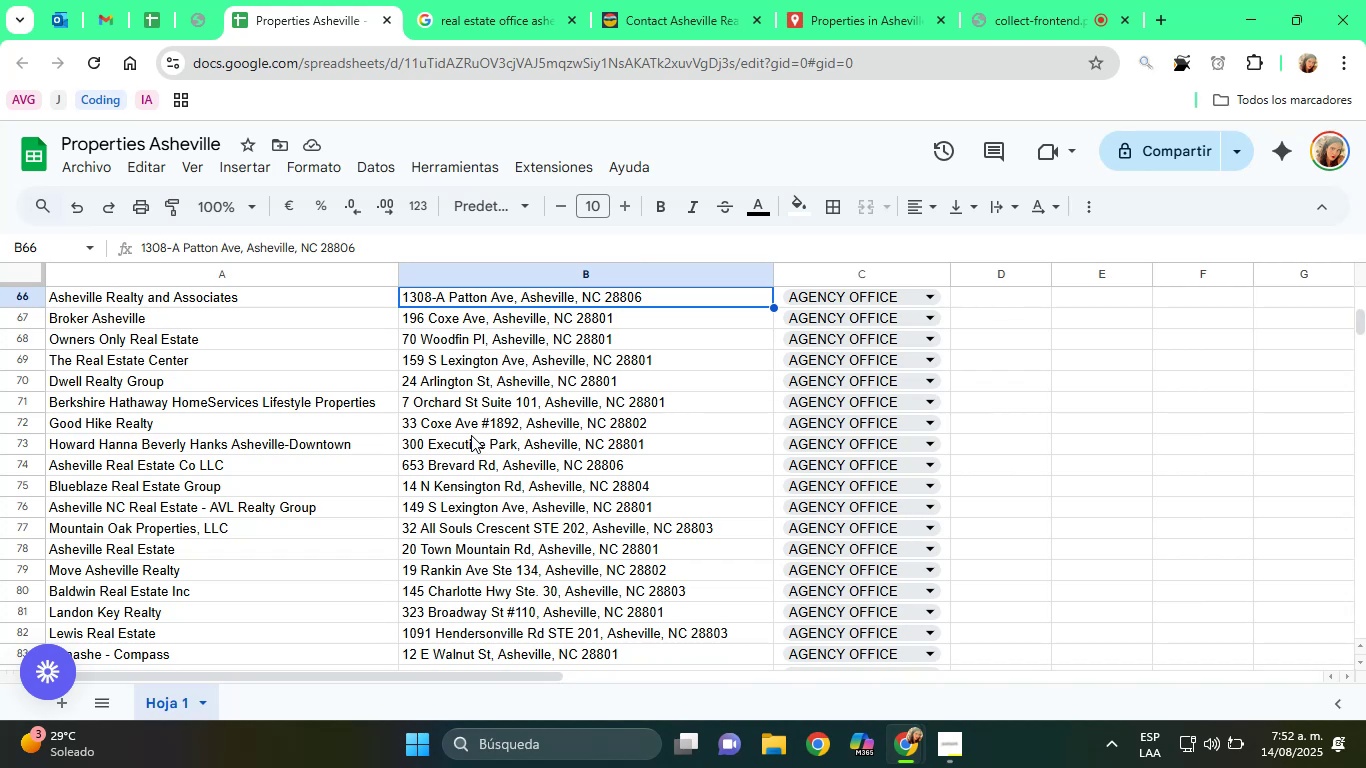 
key(ArrowUp)
 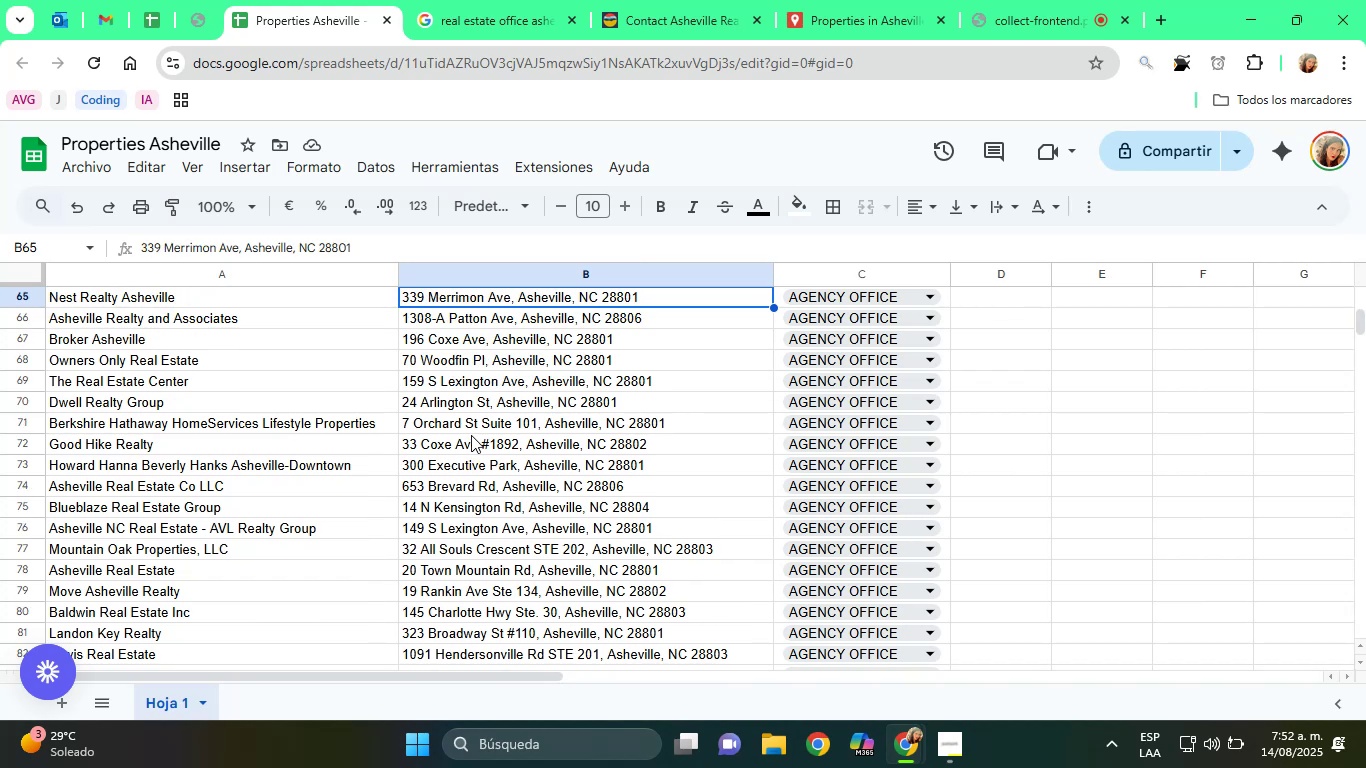 
key(ArrowUp)
 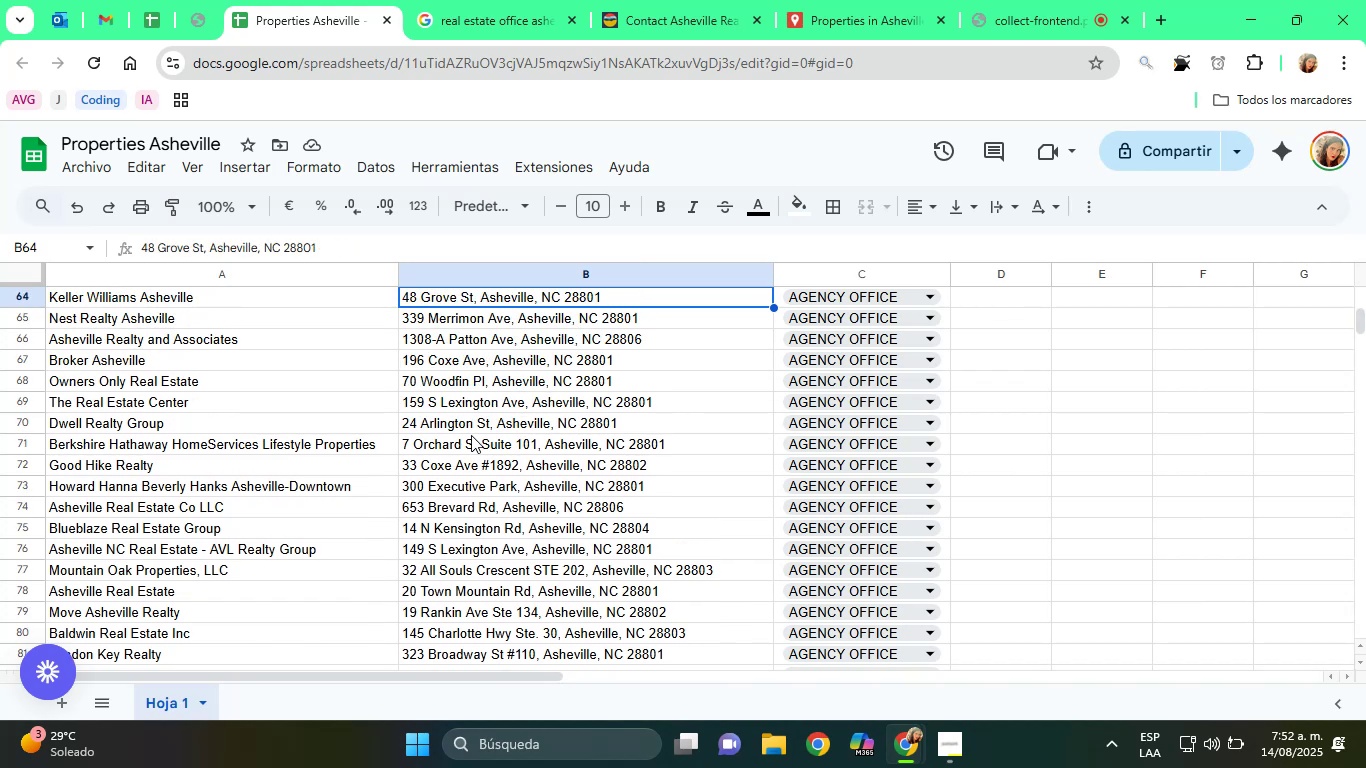 
key(ArrowUp)
 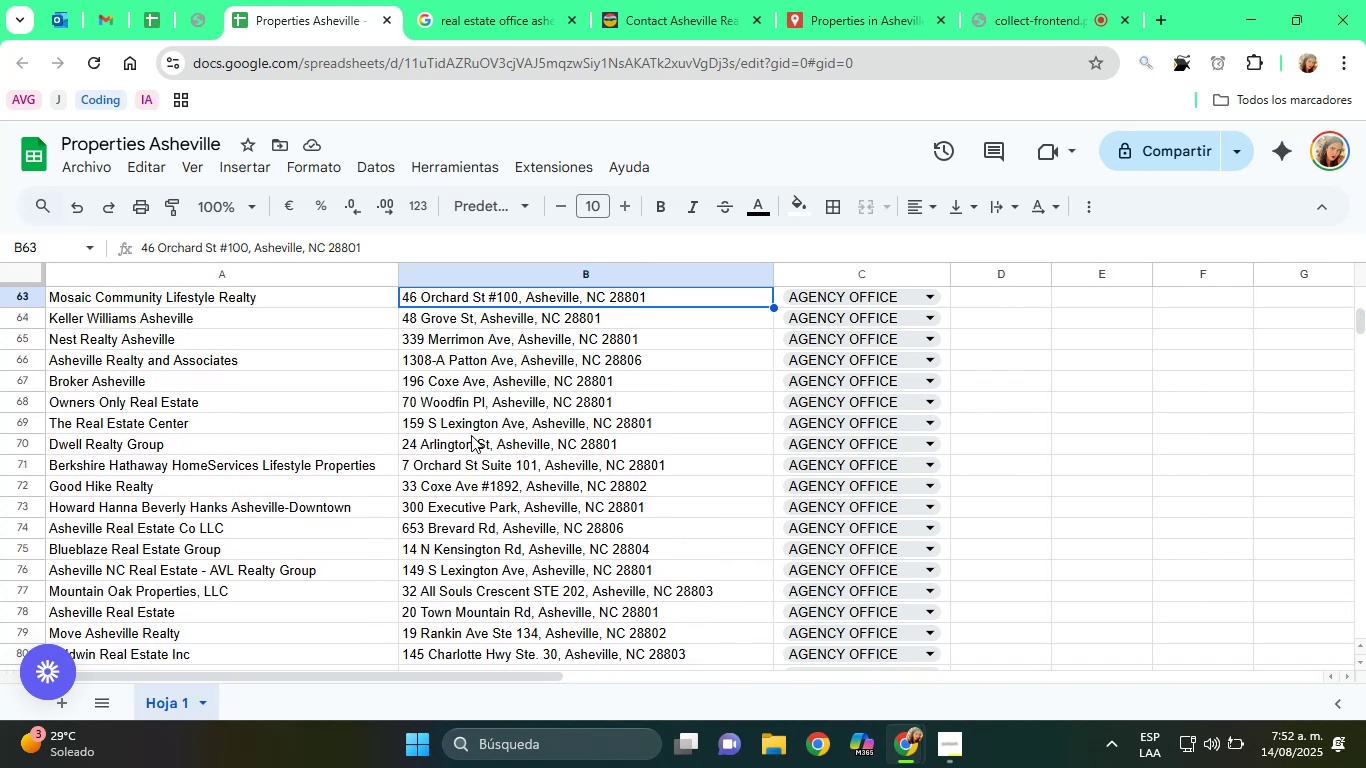 
key(ArrowUp)
 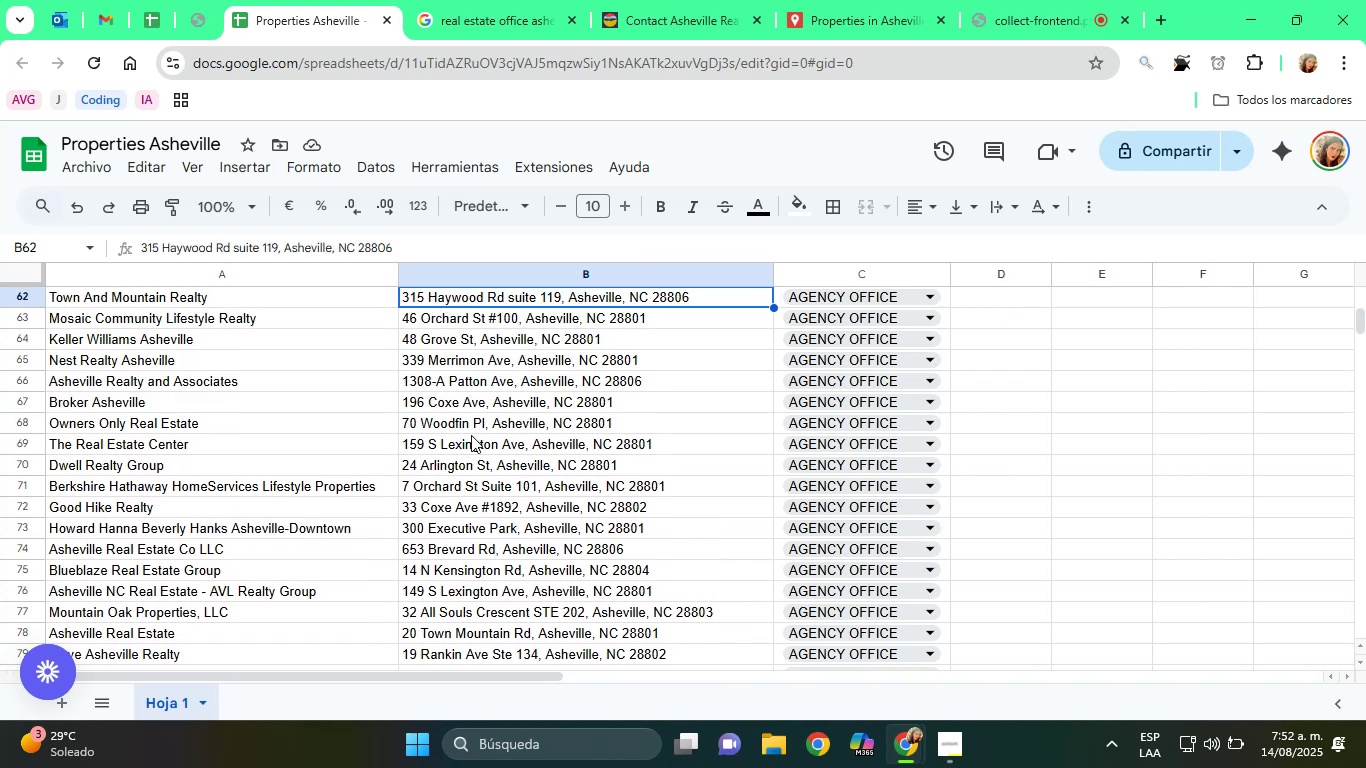 
key(ArrowUp)
 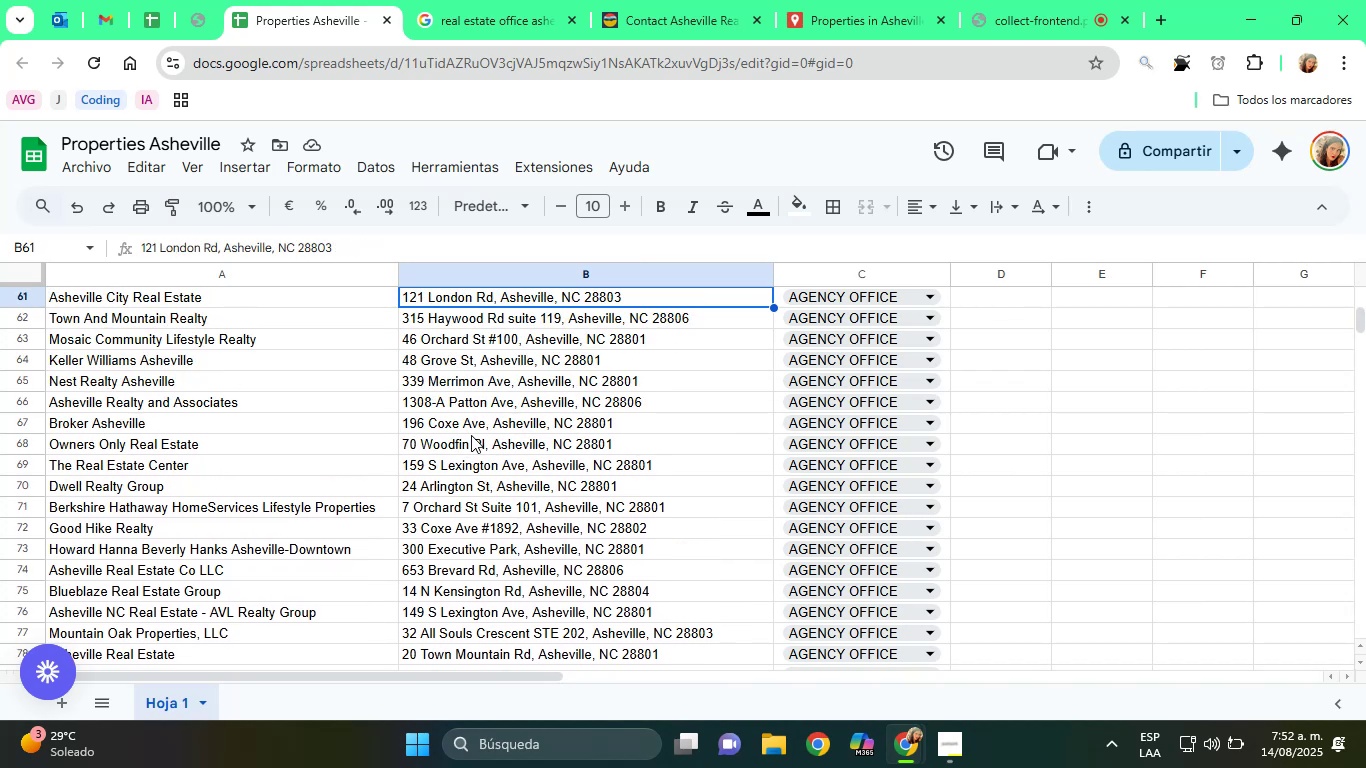 
key(ArrowUp)
 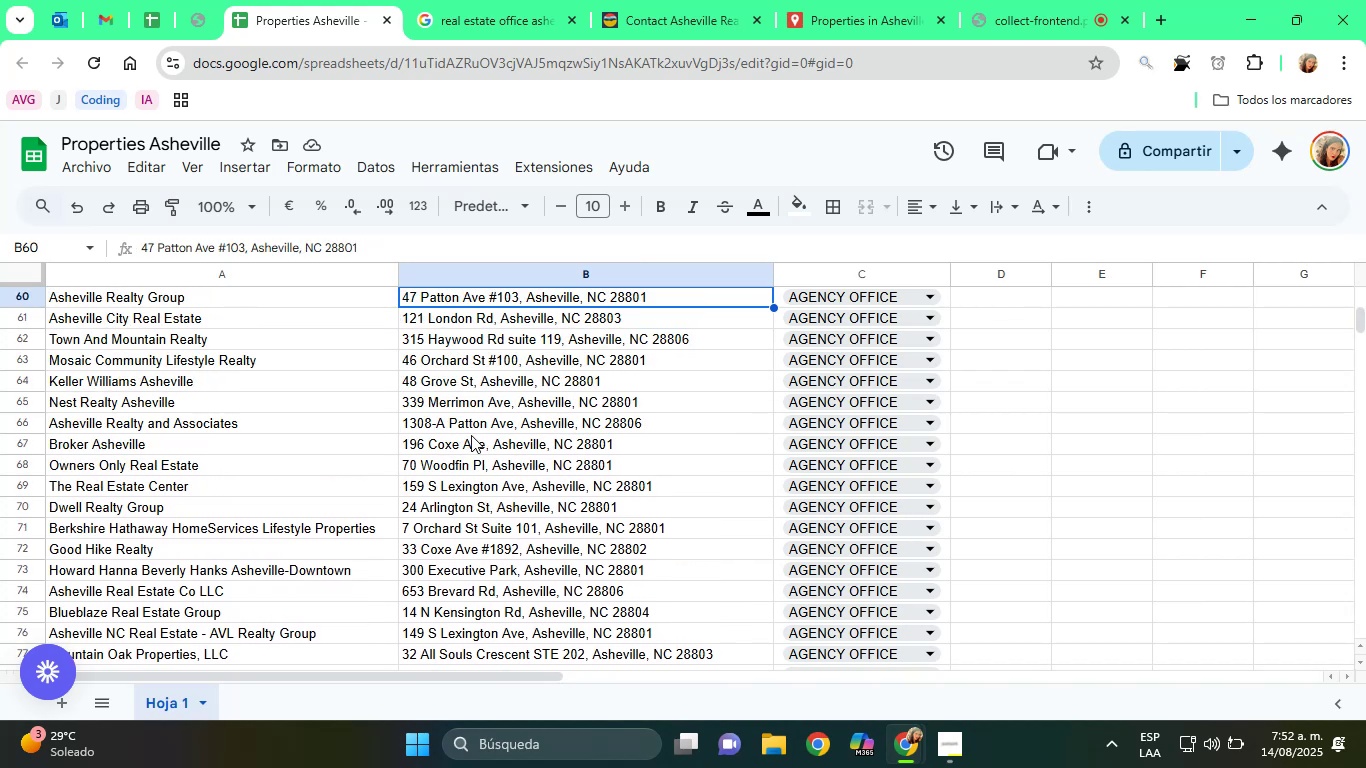 
key(ArrowUp)
 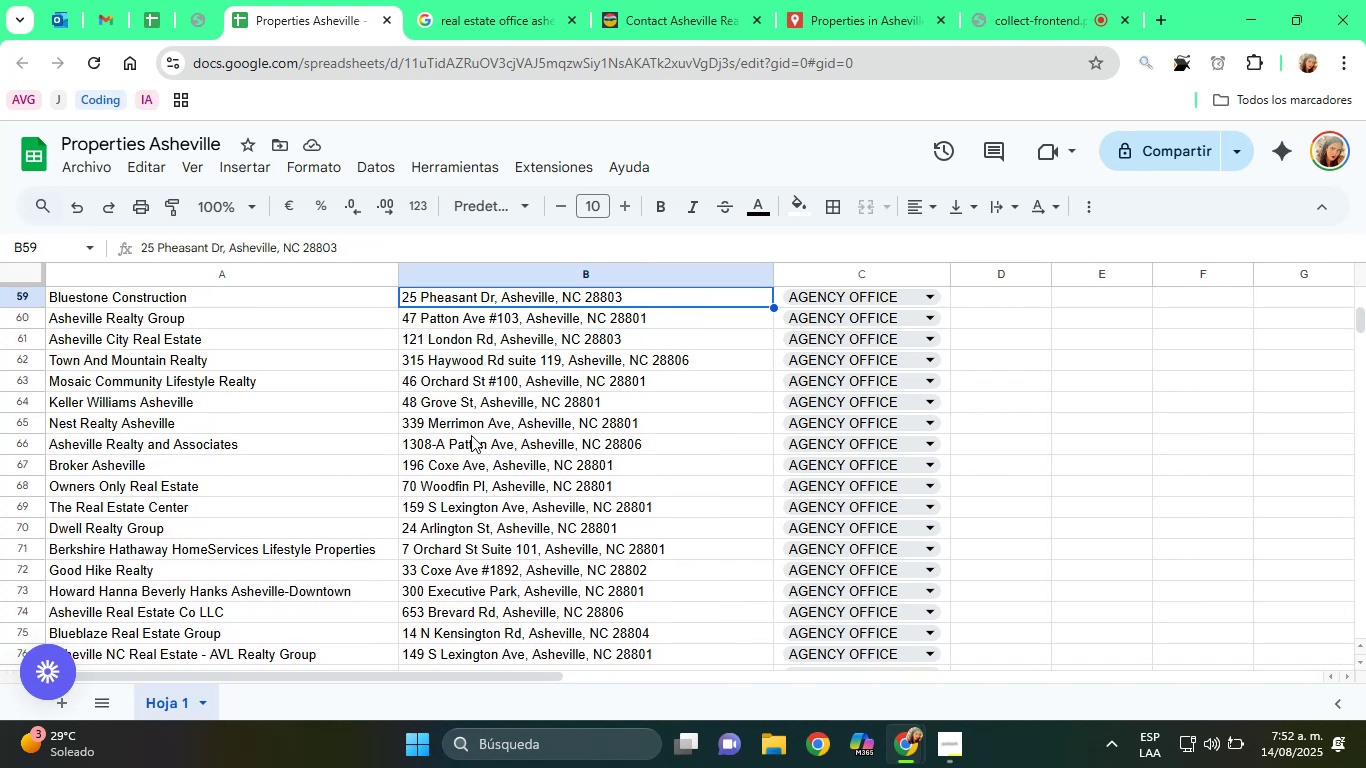 
key(ArrowDown)
 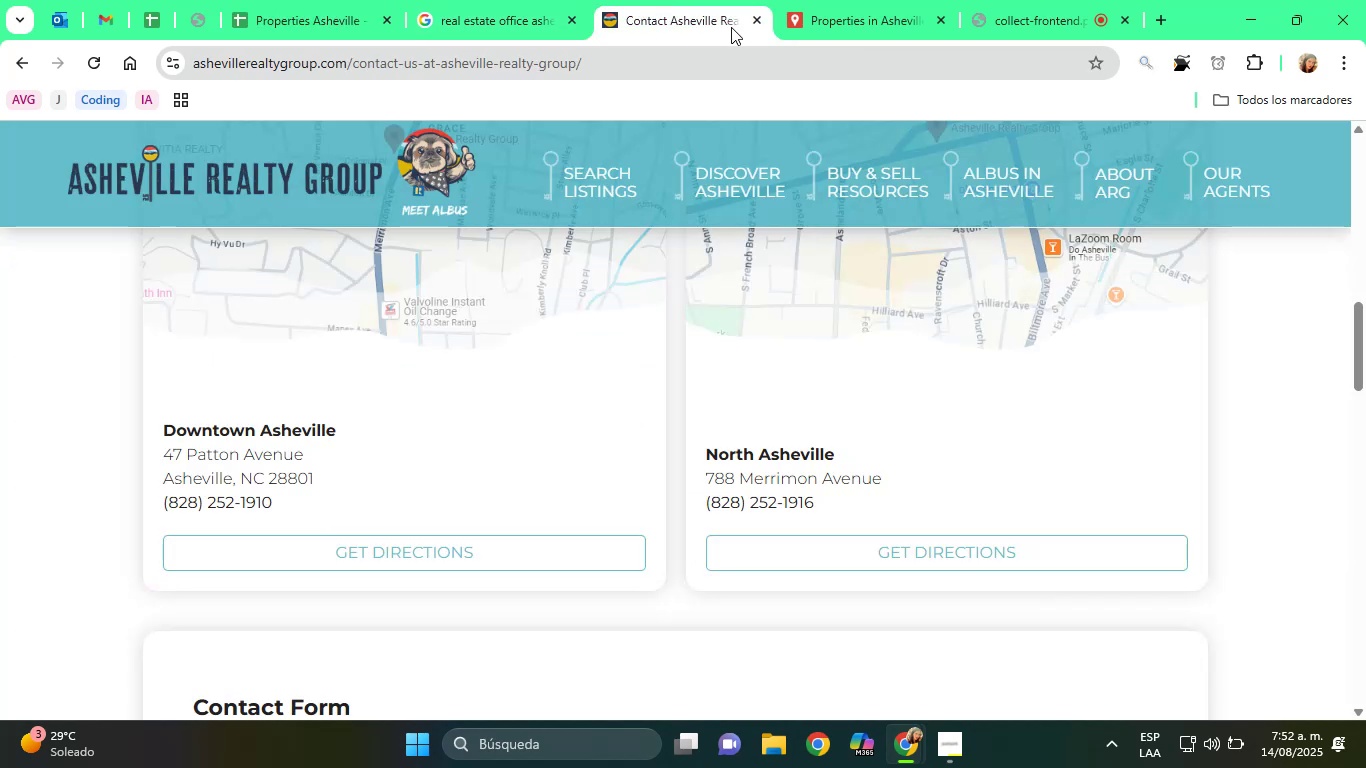 
left_click([759, 25])
 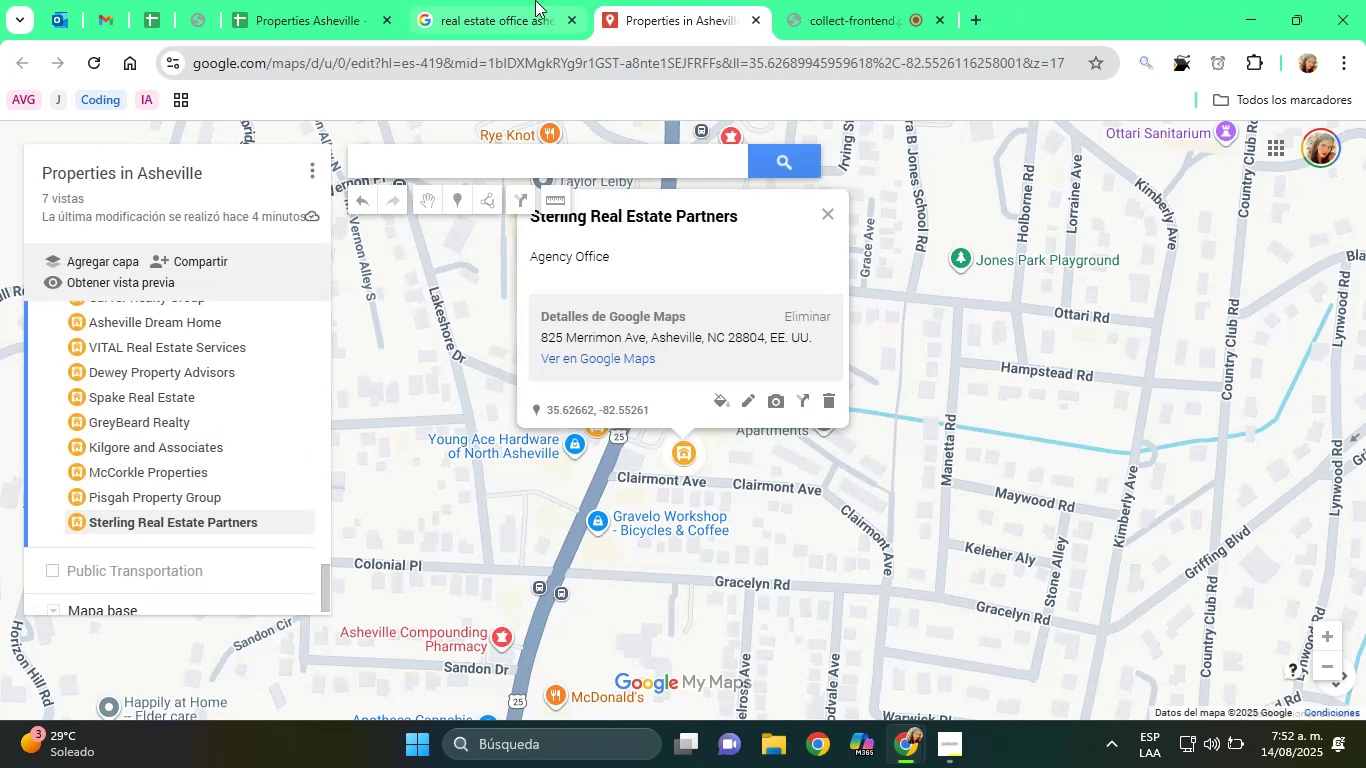 
left_click([515, 0])
 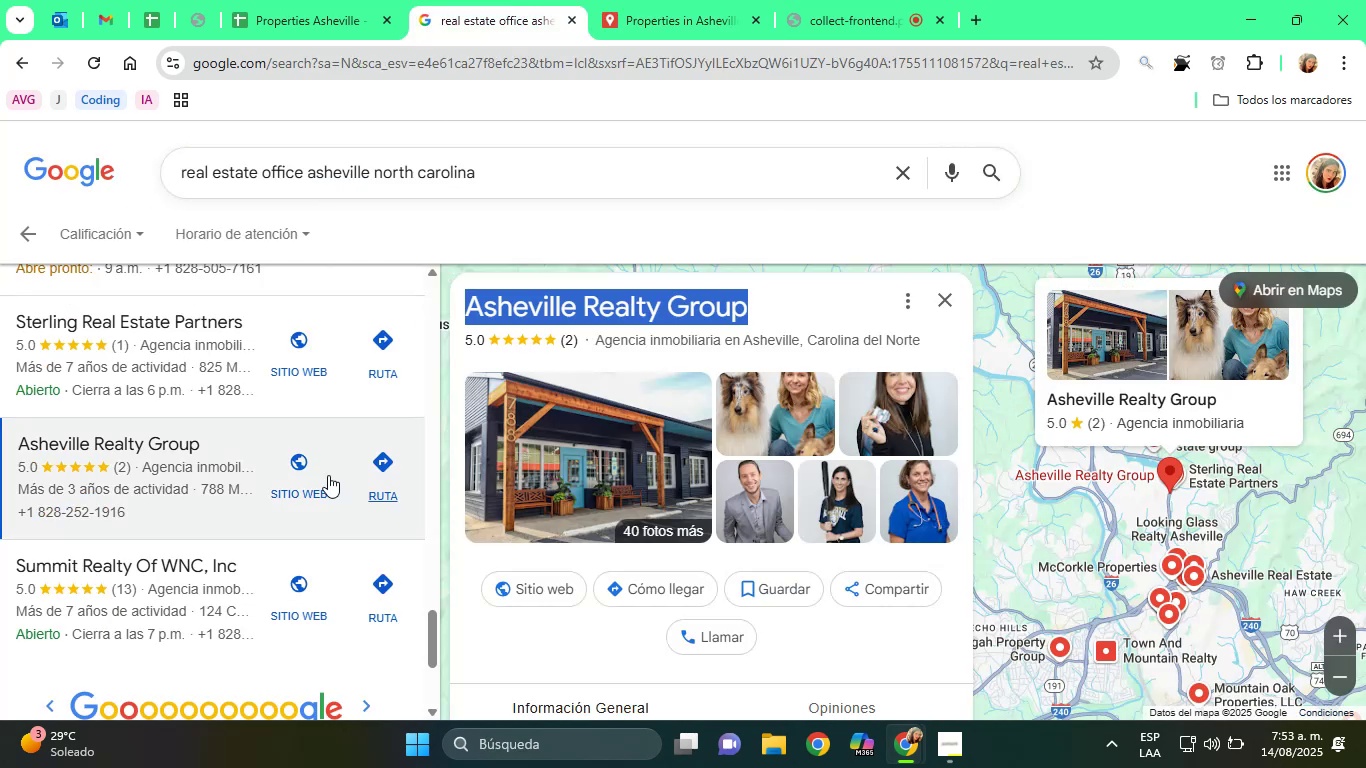 
scroll: coordinate [239, 504], scroll_direction: down, amount: 1.0
 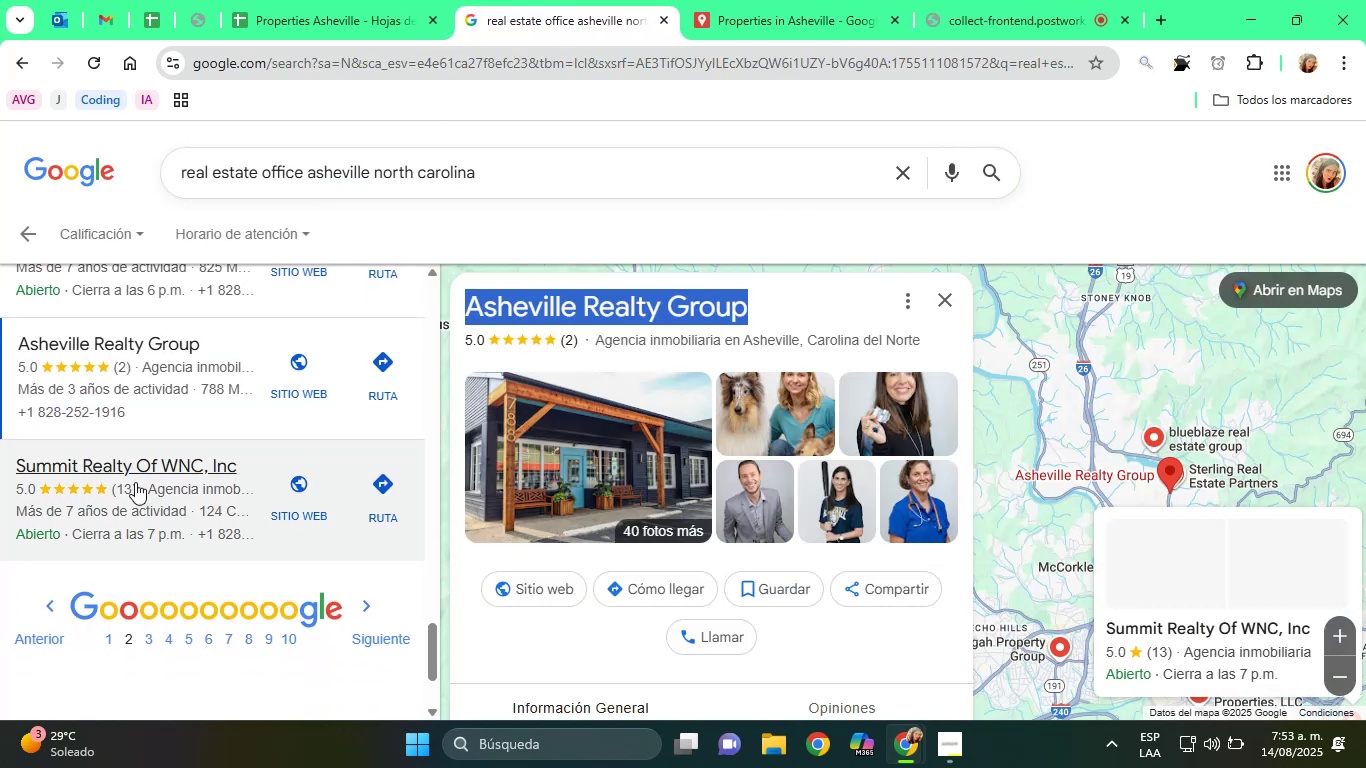 
left_click([134, 479])
 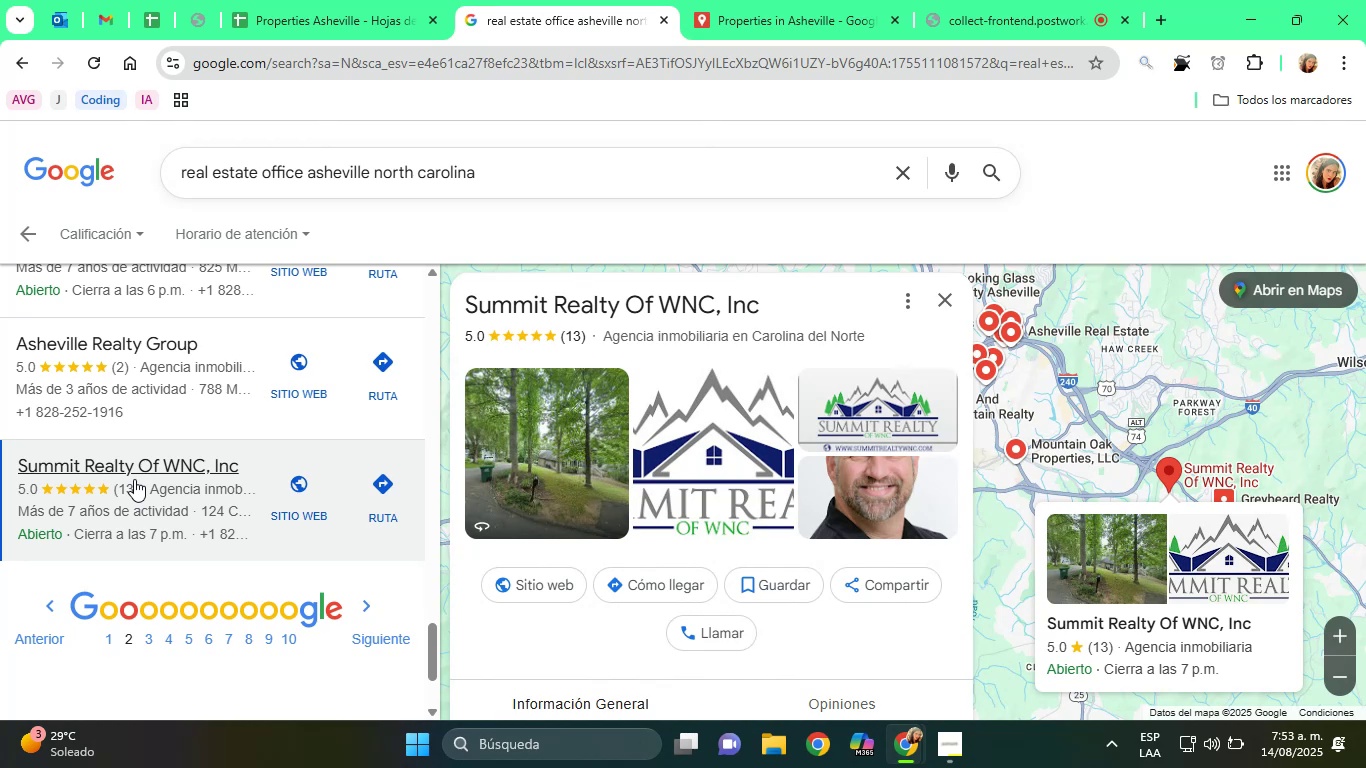 
wait(18.97)
 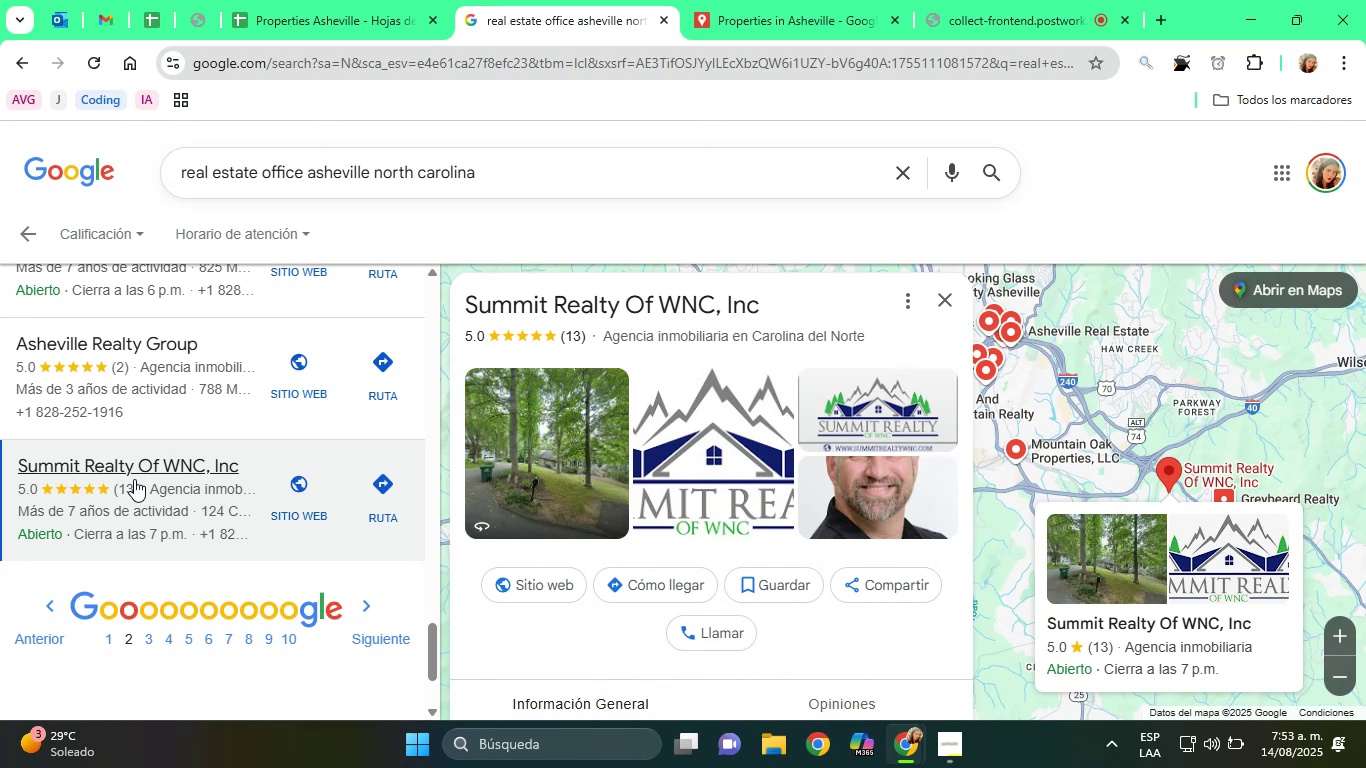 
scroll: coordinate [724, 452], scroll_direction: down, amount: 1.0
 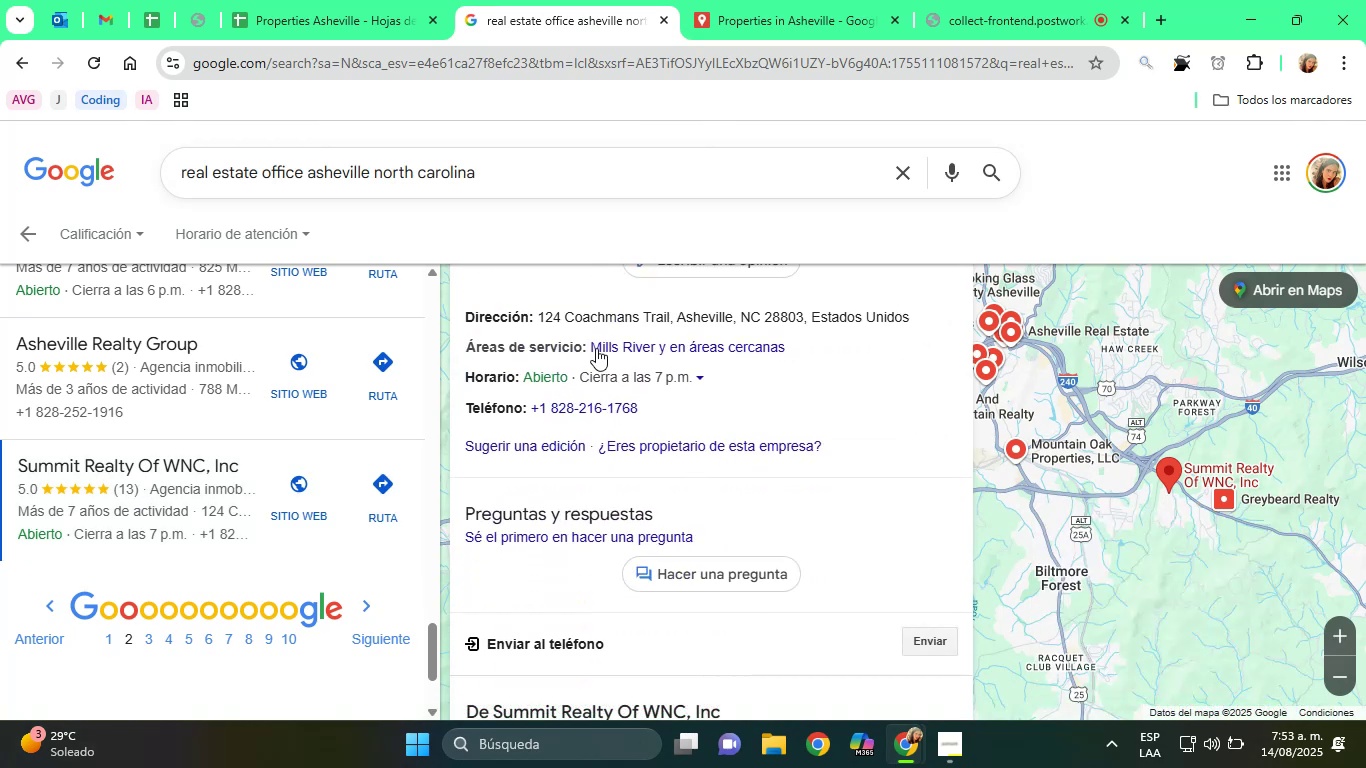 
wait(7.55)
 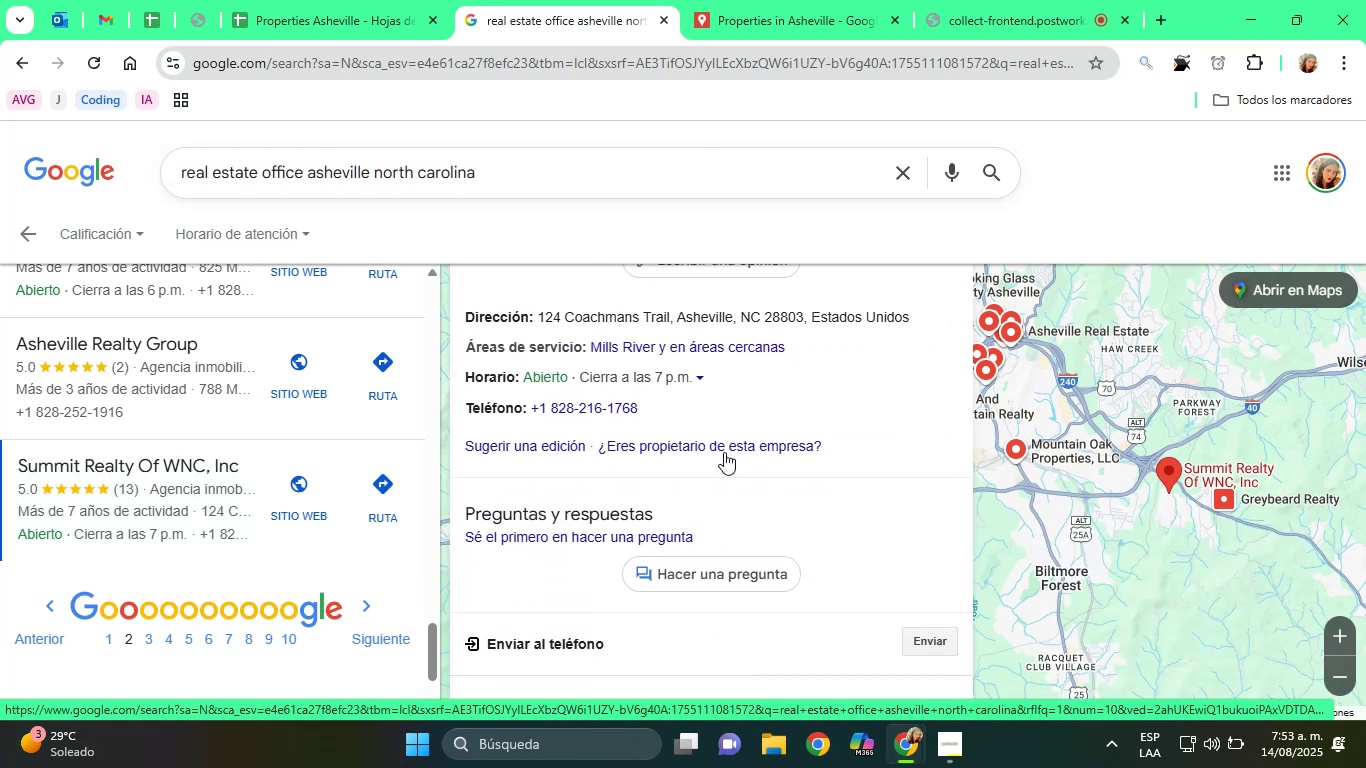 
left_click_drag(start_coordinate=[539, 319], to_coordinate=[686, 324])
 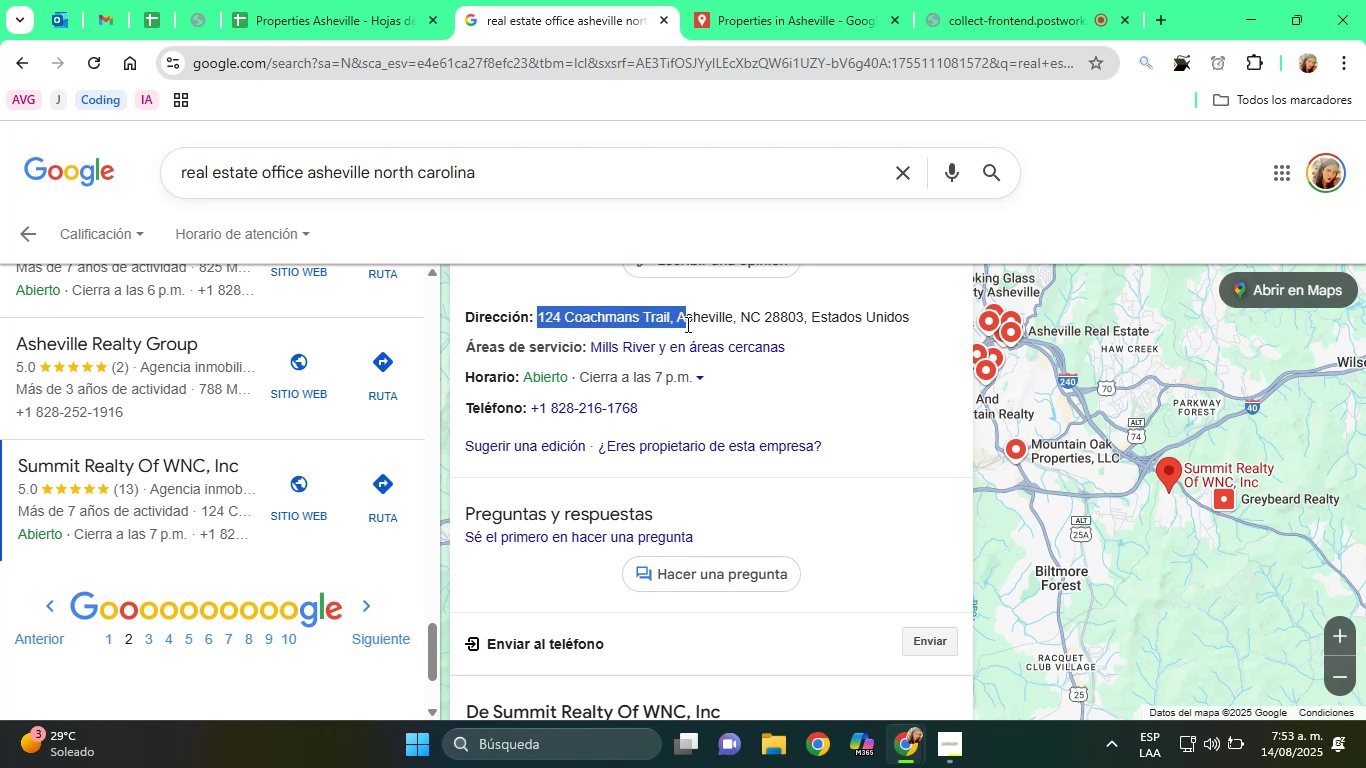 
scroll: coordinate [647, 404], scroll_direction: up, amount: 13.0
 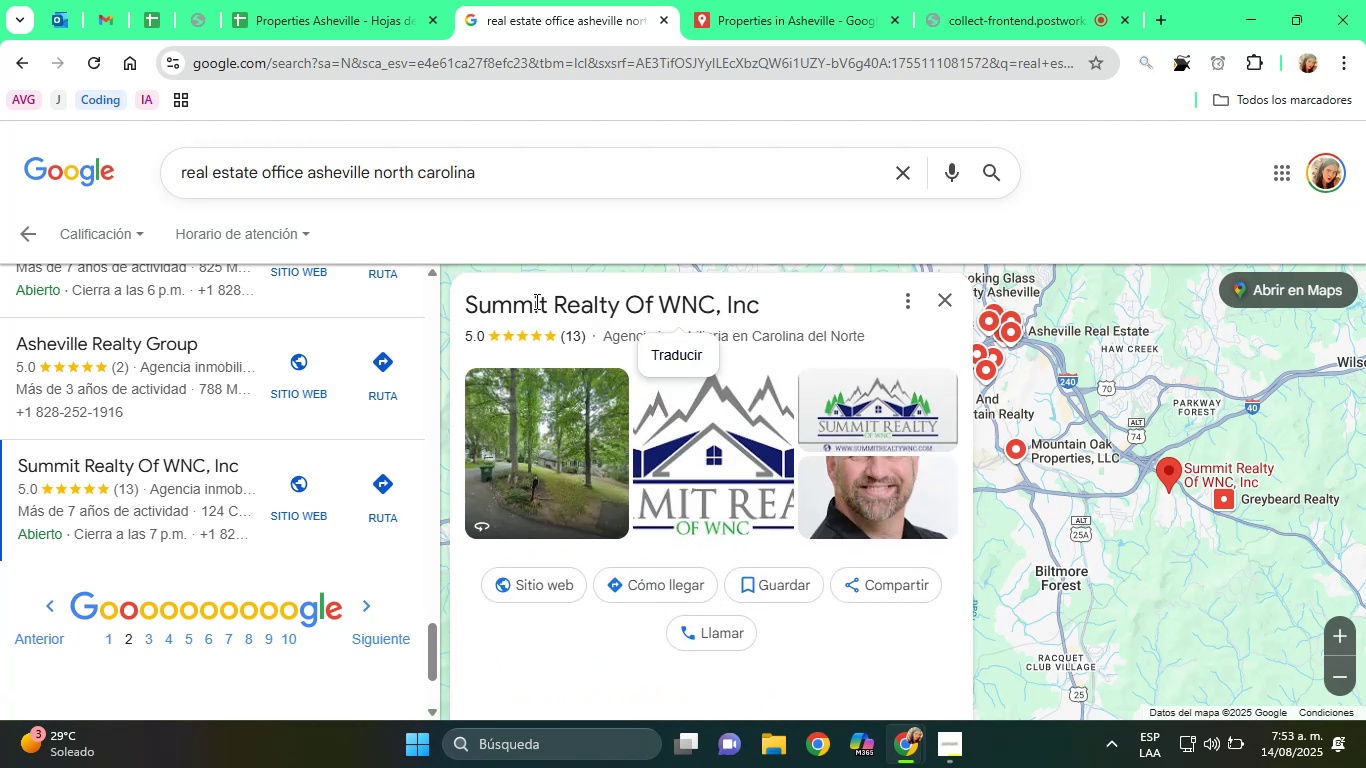 
double_click([535, 301])
 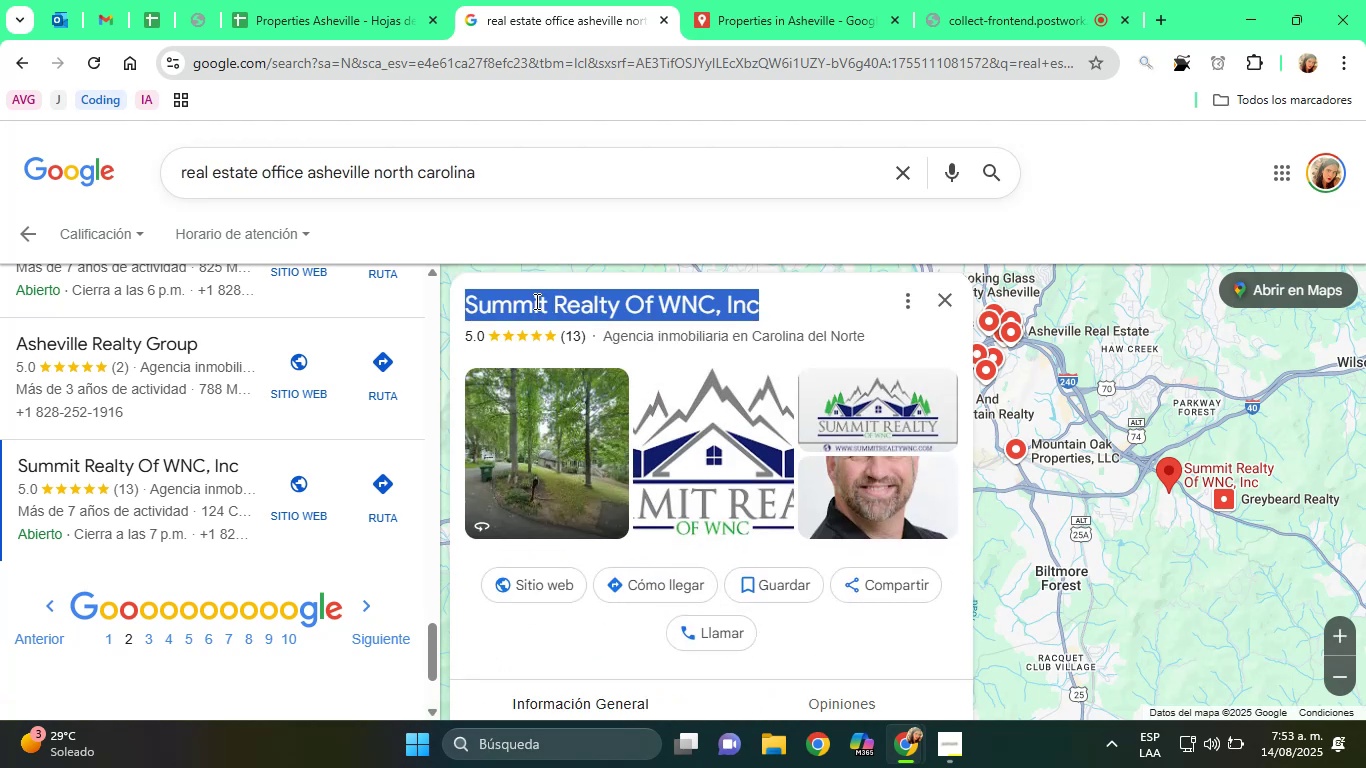 
triple_click([535, 301])
 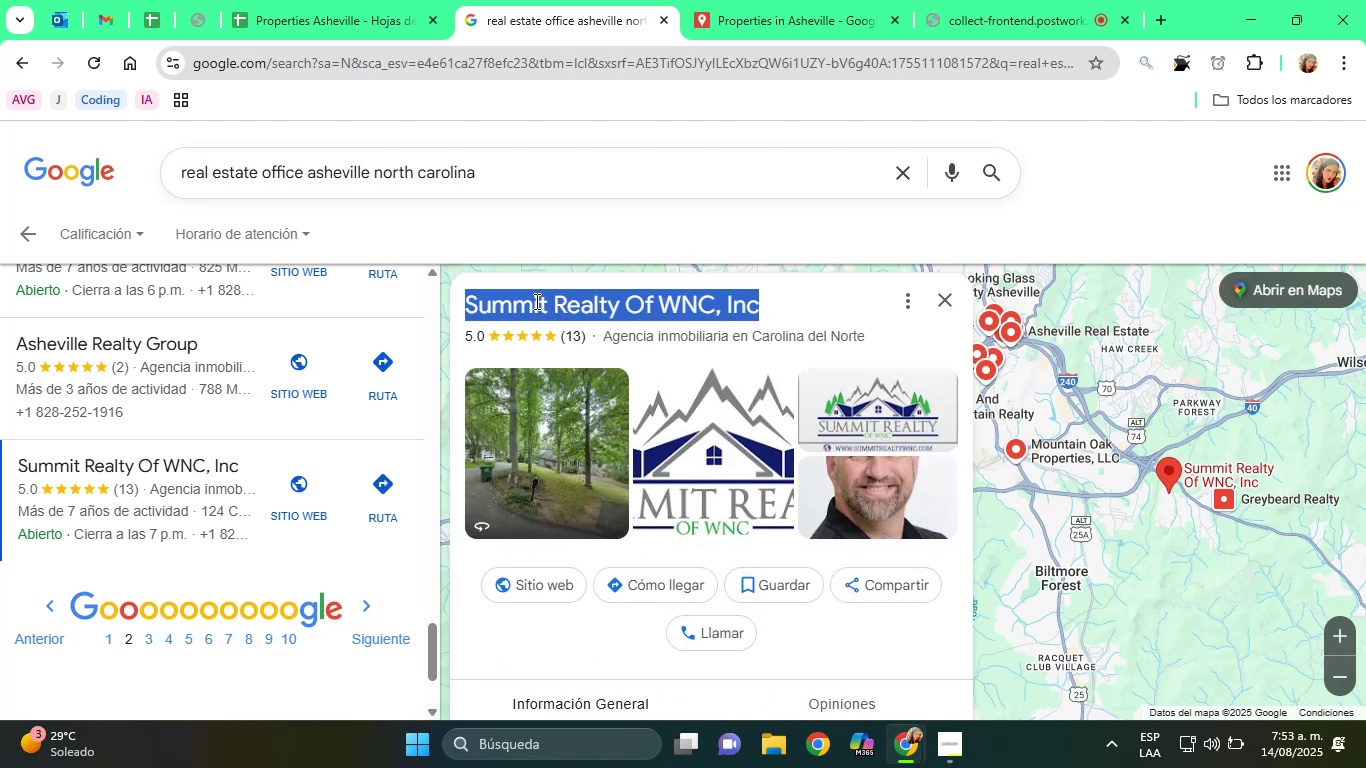 
right_click([535, 301])
 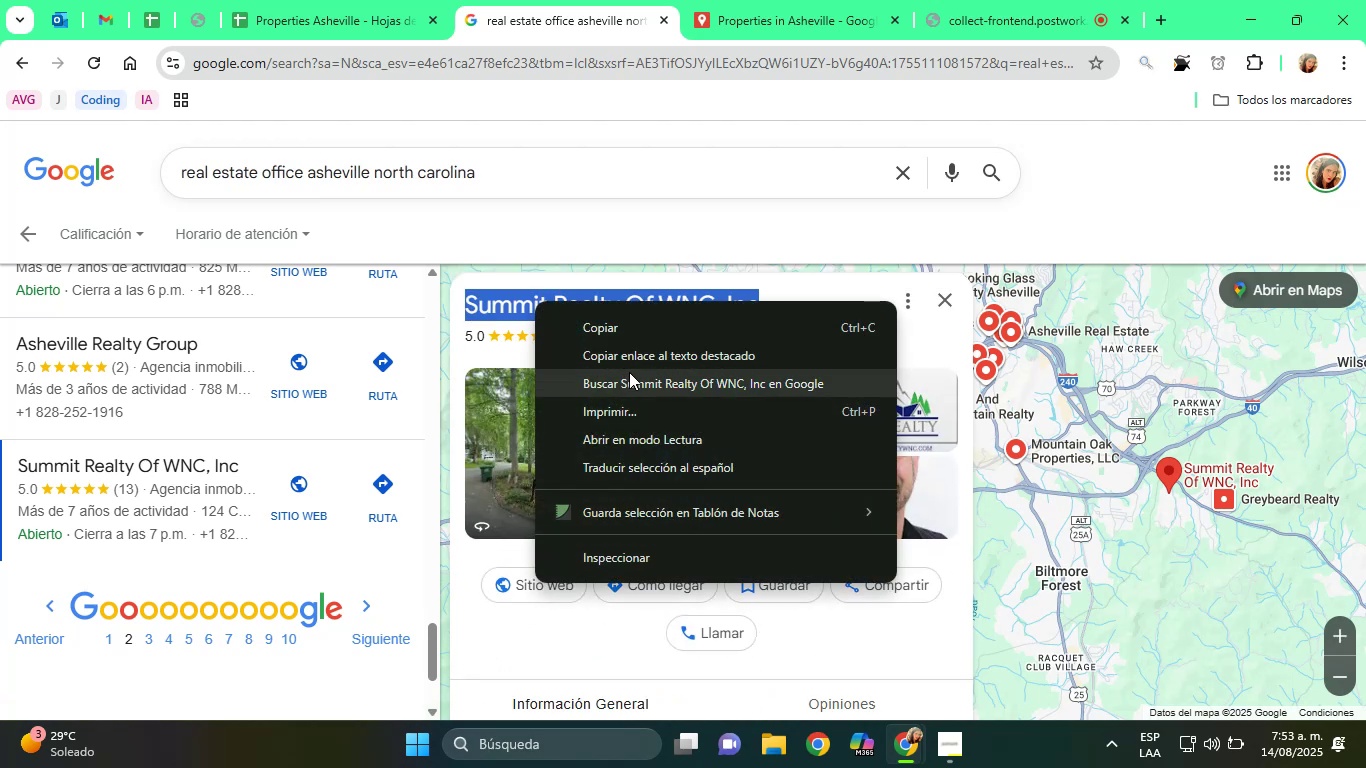 
left_click([639, 378])
 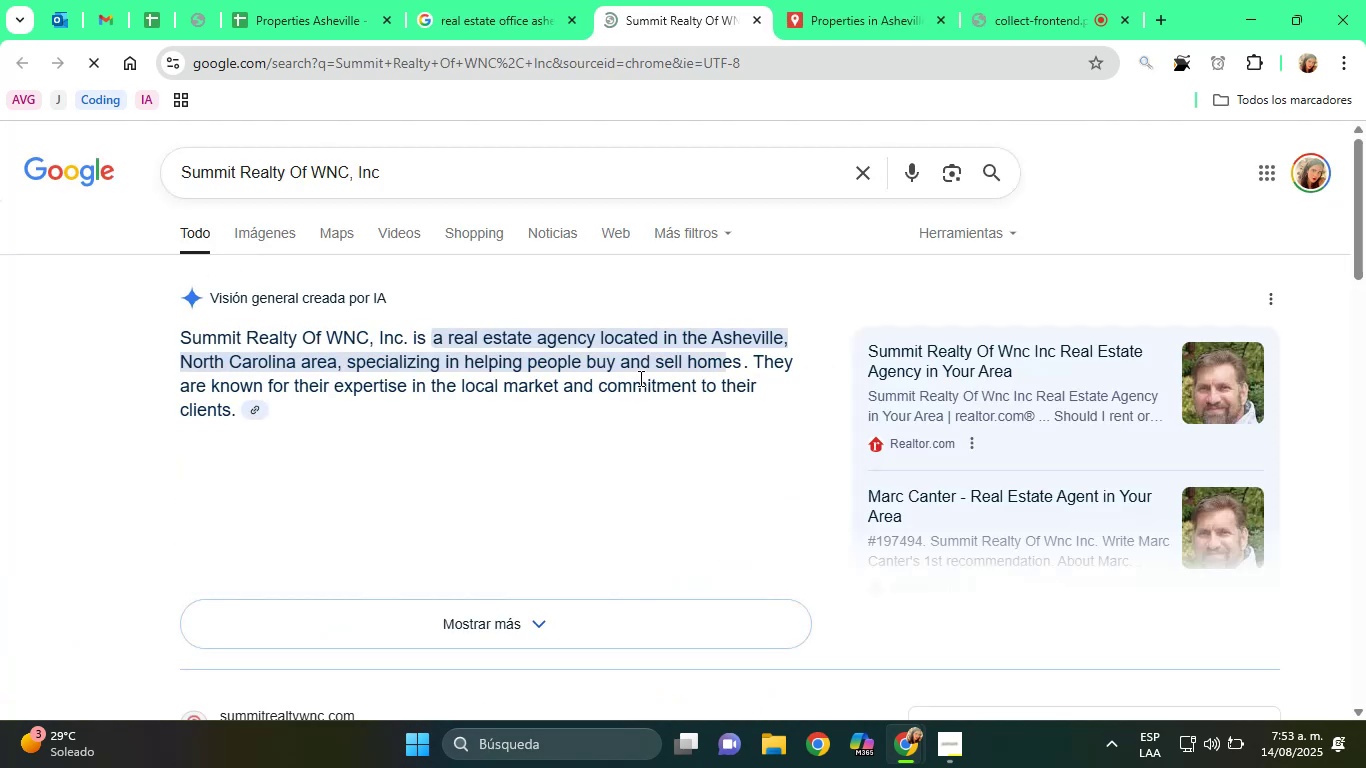 
scroll: coordinate [604, 391], scroll_direction: down, amount: 2.0
 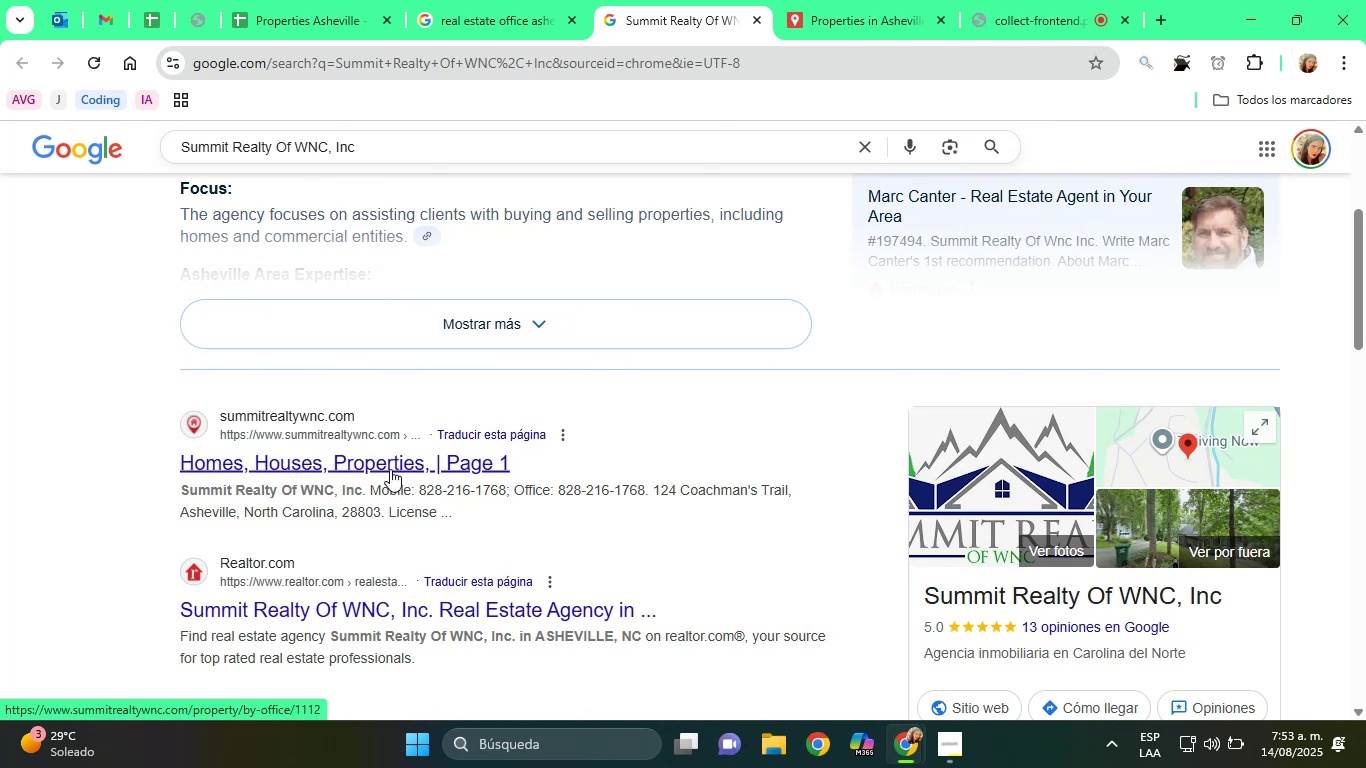 
left_click([390, 469])
 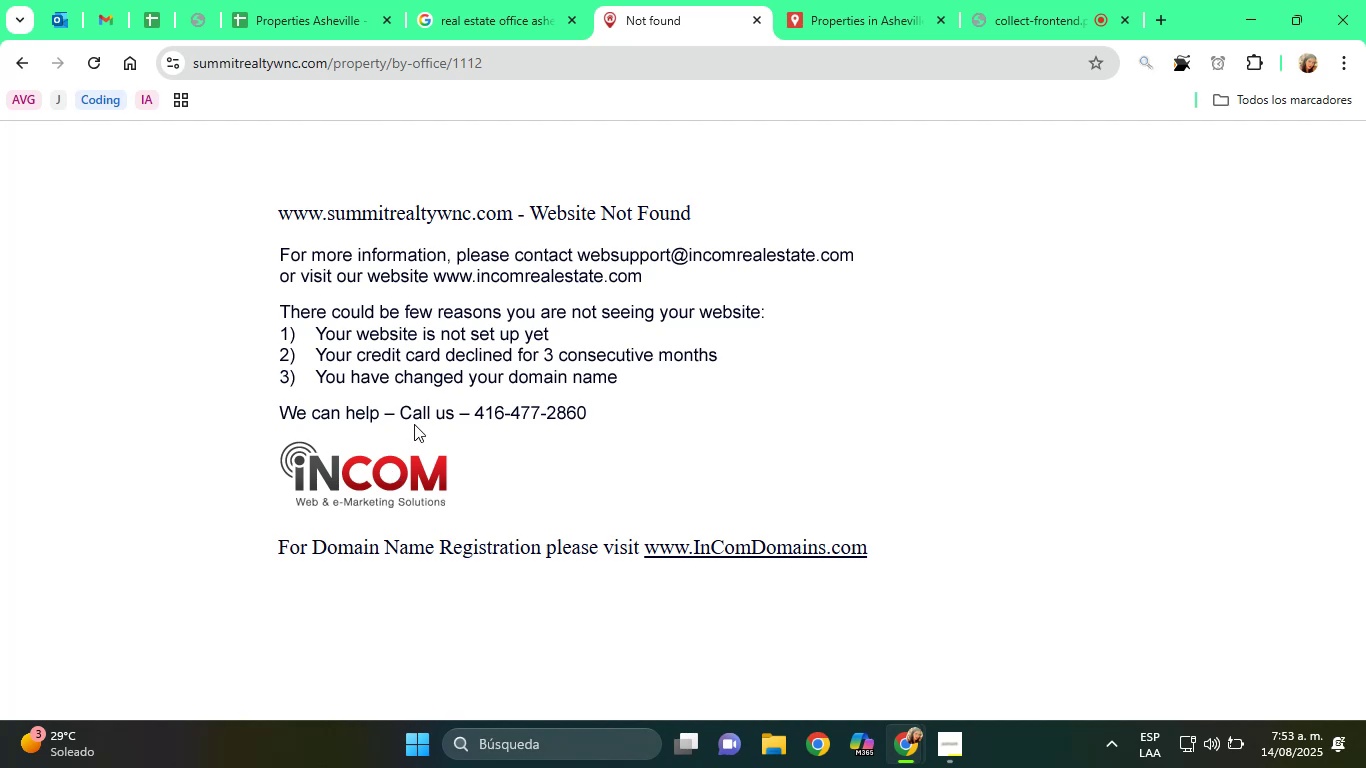 
wait(15.72)
 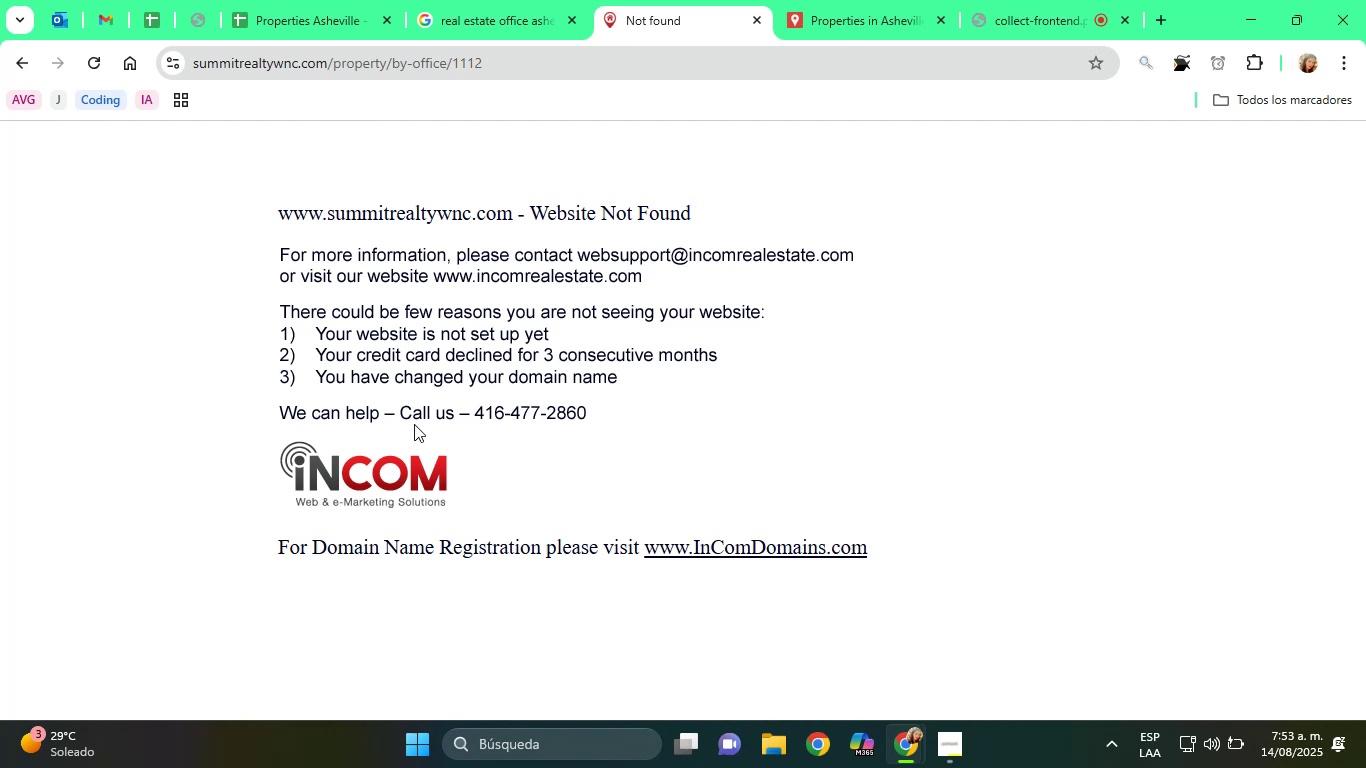 
scroll: coordinate [429, 461], scroll_direction: down, amount: 2.0
 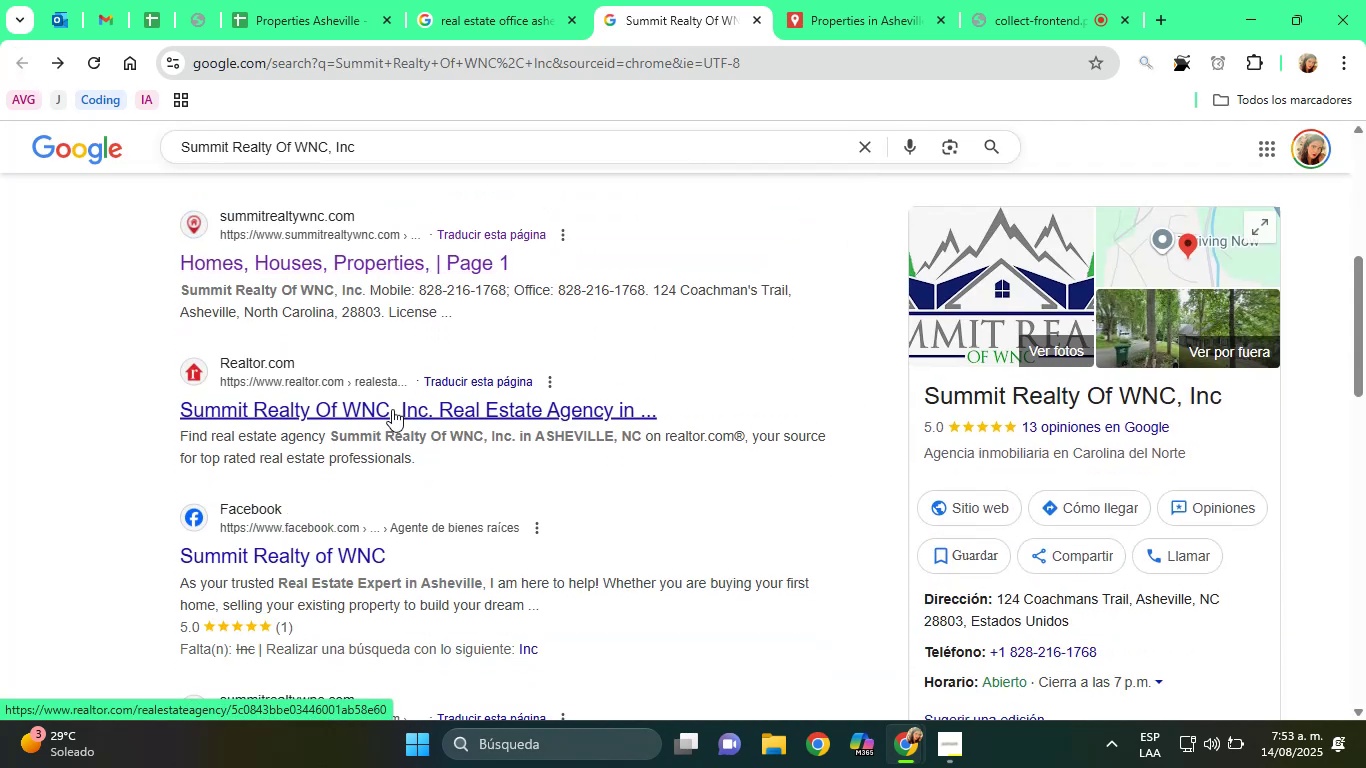 
left_click([392, 409])
 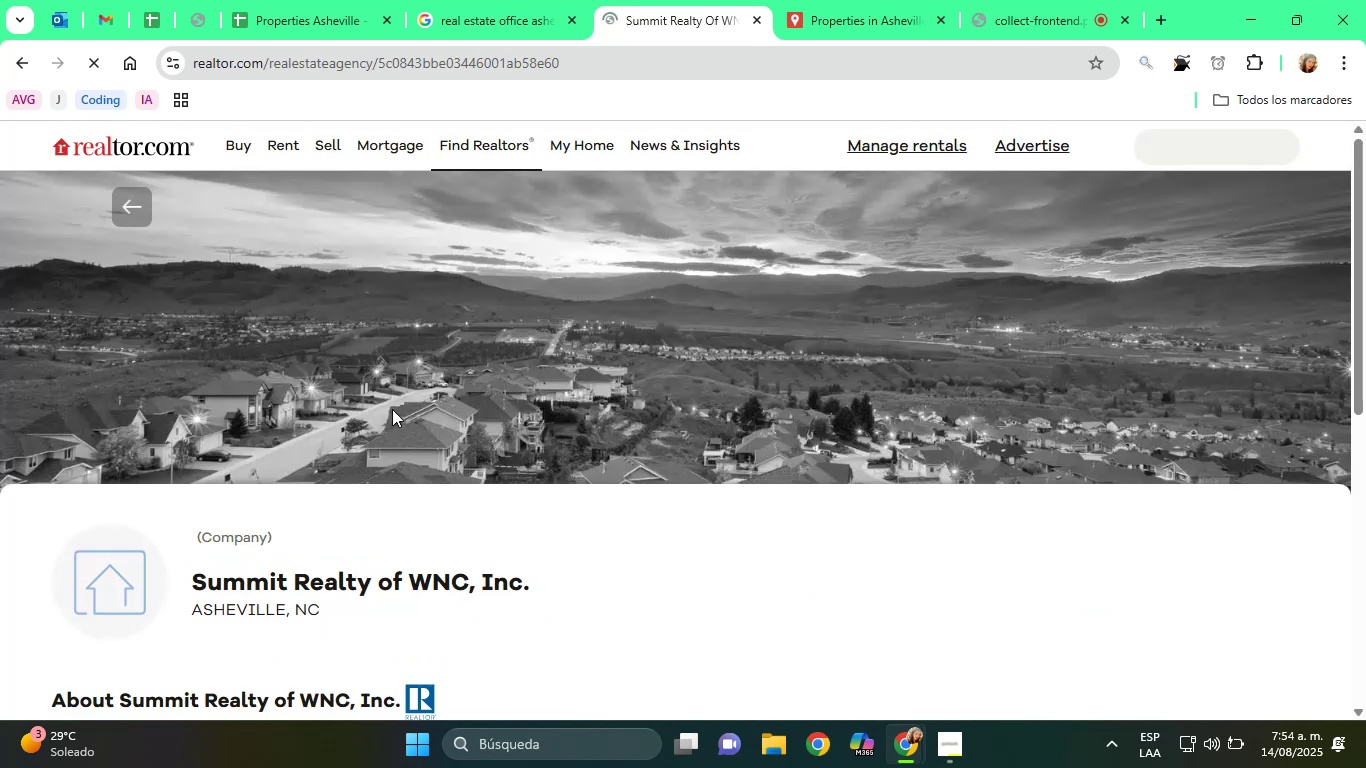 
scroll: coordinate [217, 386], scroll_direction: down, amount: 10.0
 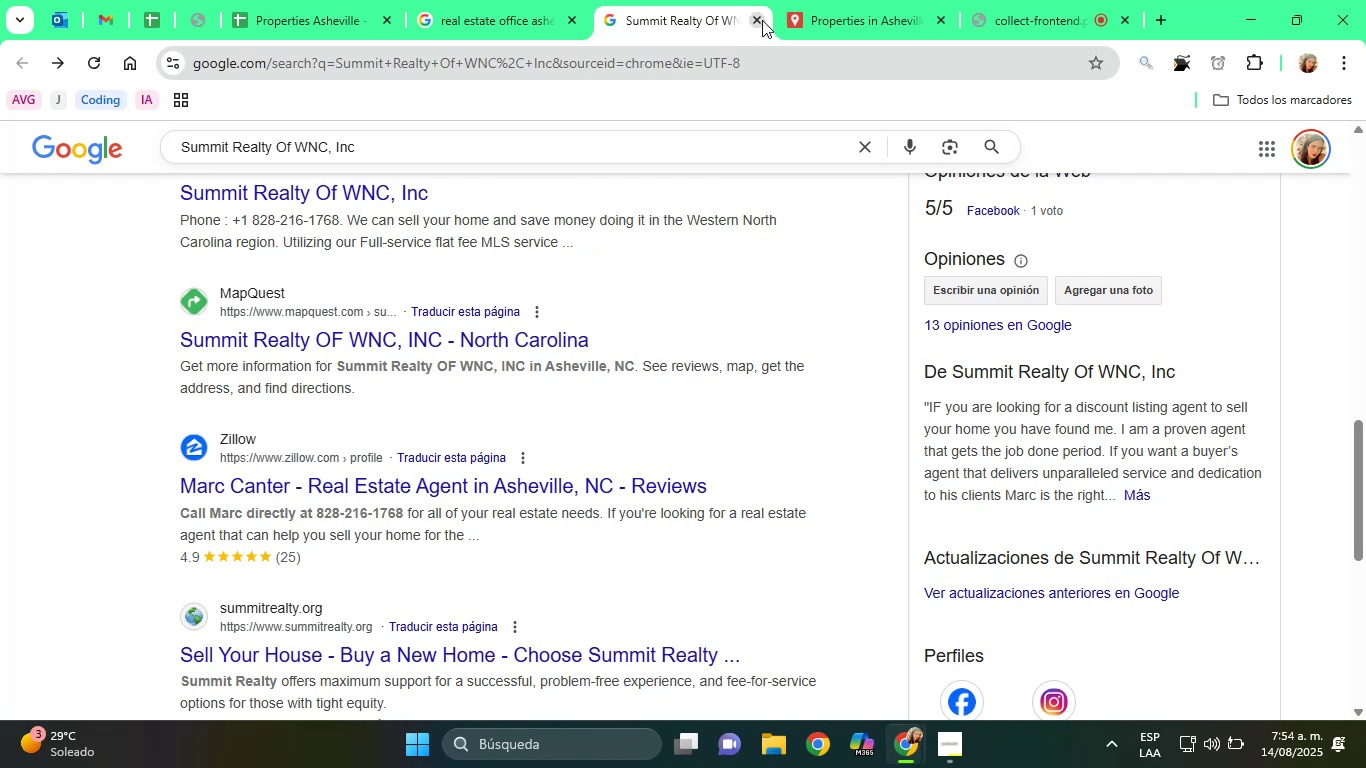 
left_click([753, 20])
 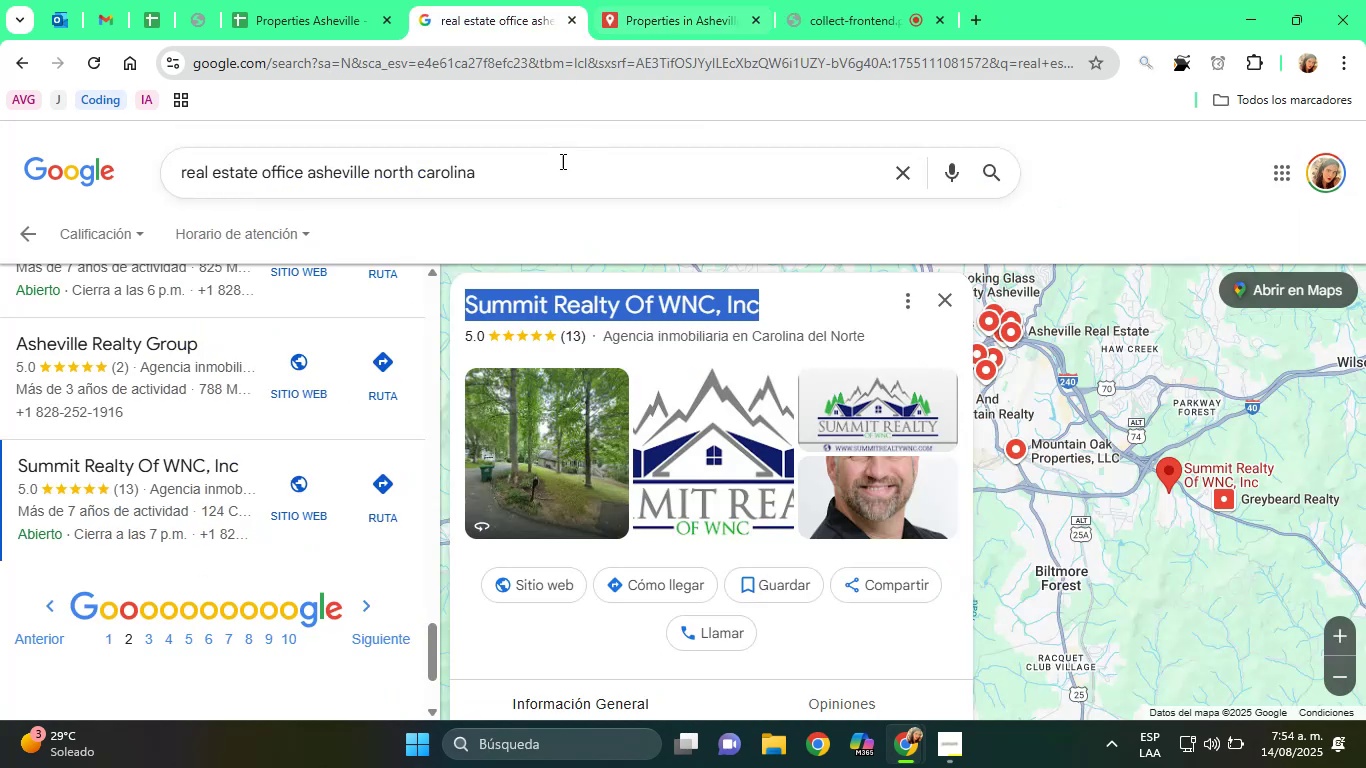 
scroll: coordinate [601, 450], scroll_direction: down, amount: 6.0
 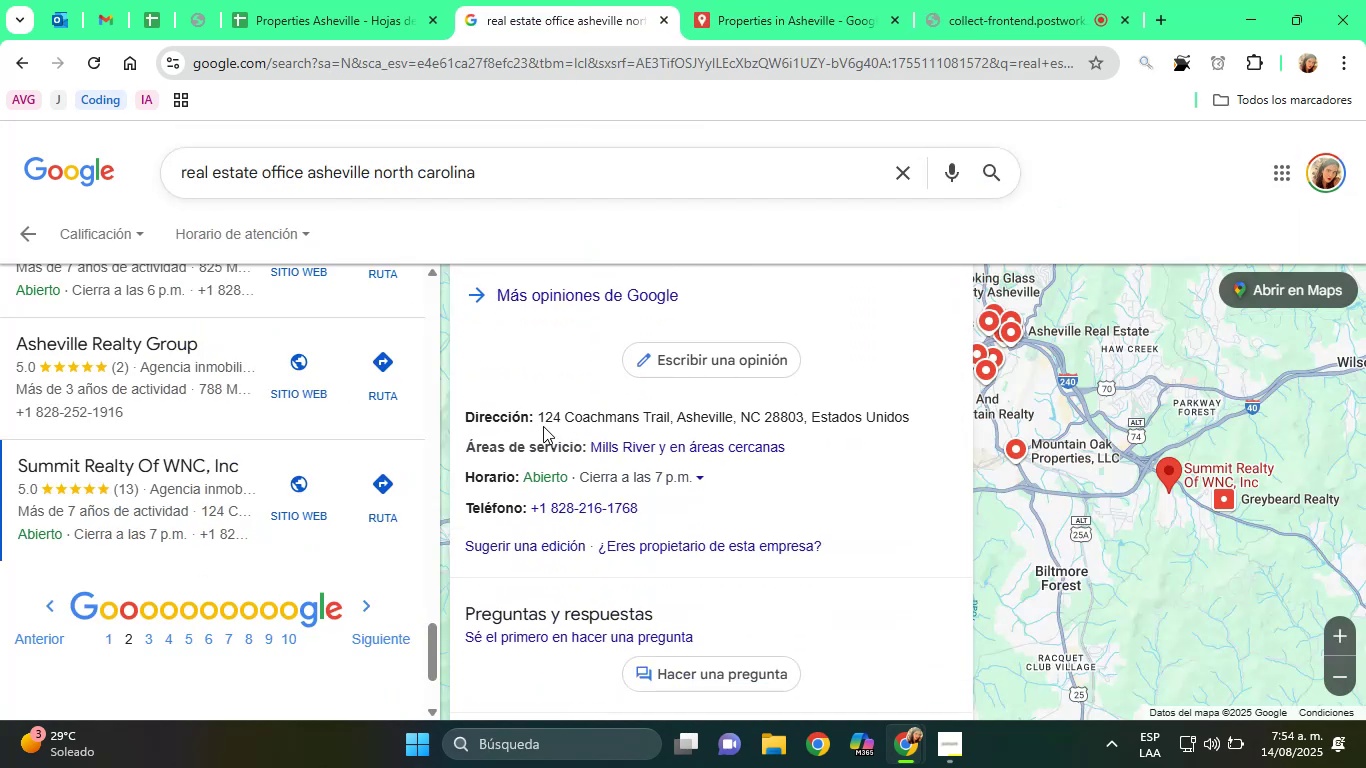 
left_click_drag(start_coordinate=[539, 418], to_coordinate=[801, 416])
 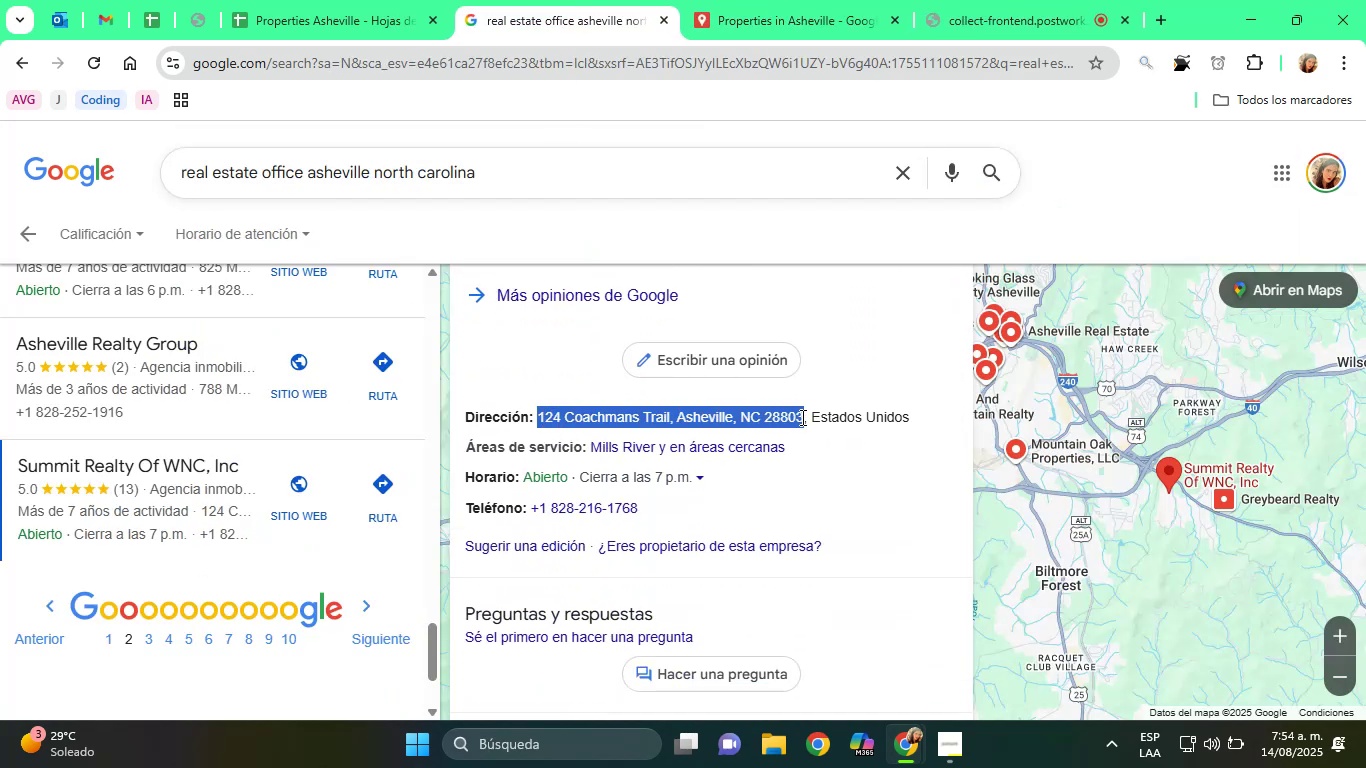 
right_click([801, 417])
 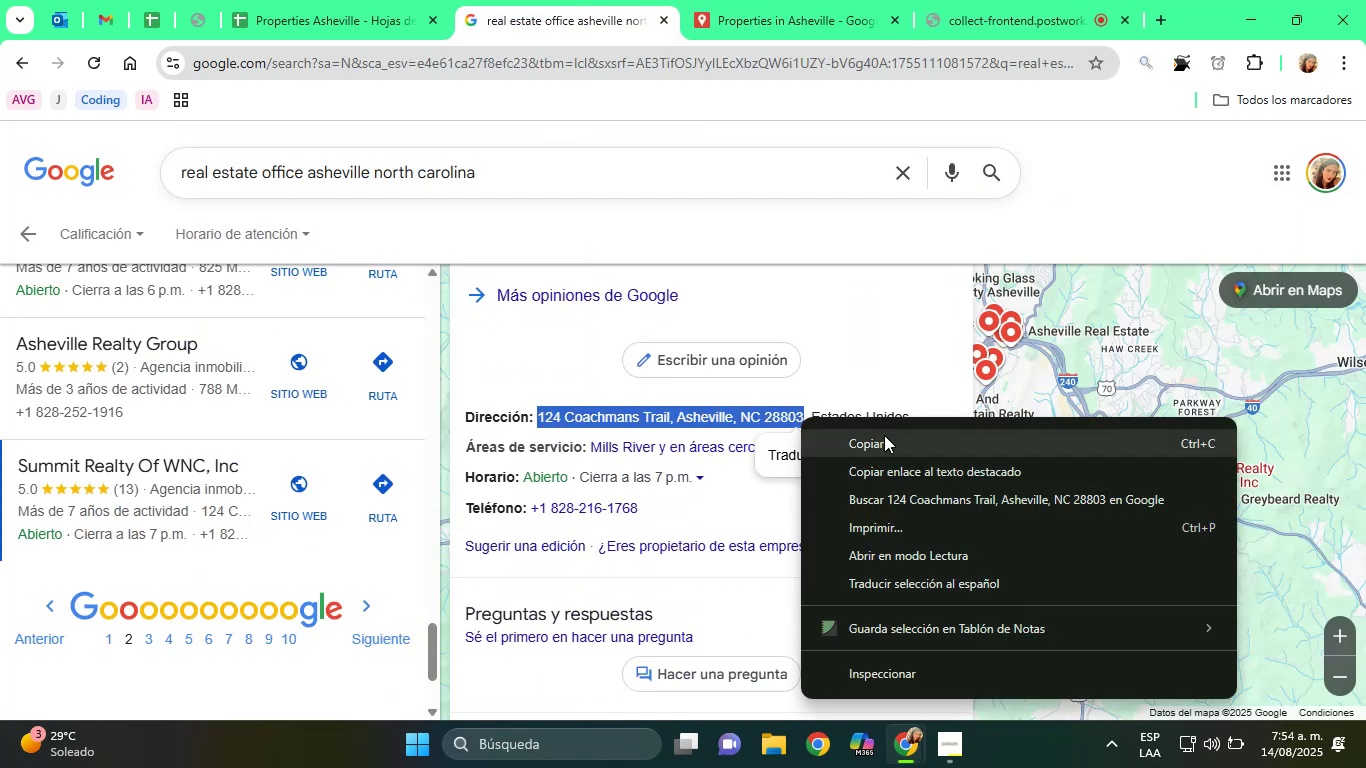 
left_click([893, 442])
 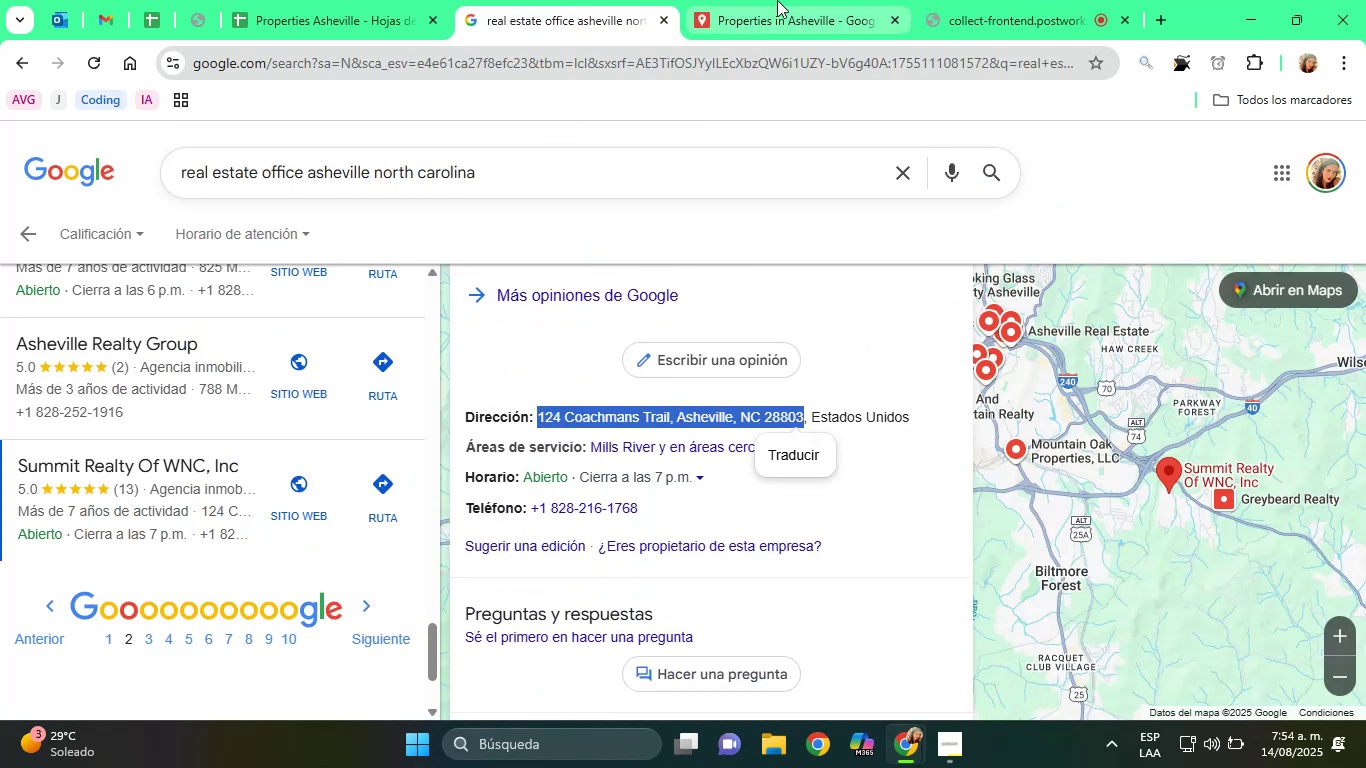 
left_click([776, 0])
 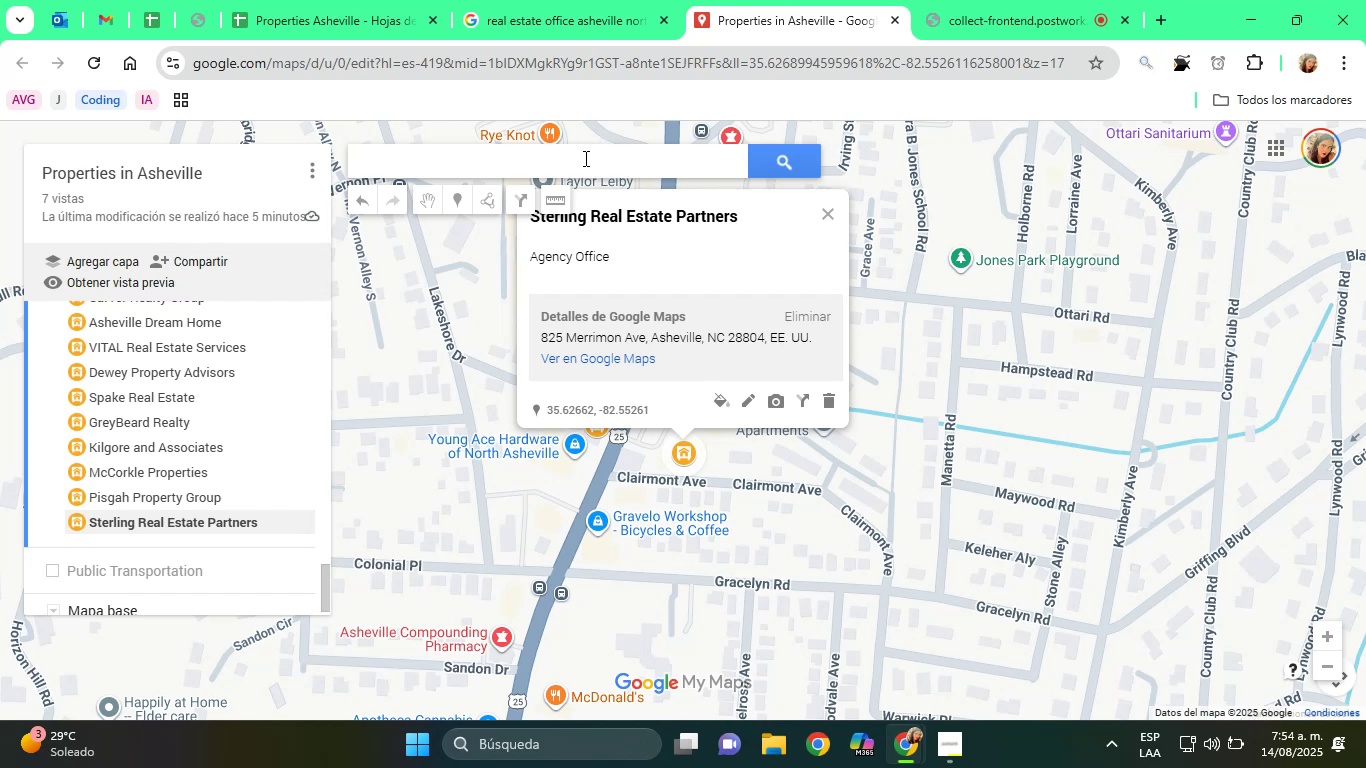 
right_click([581, 164])
 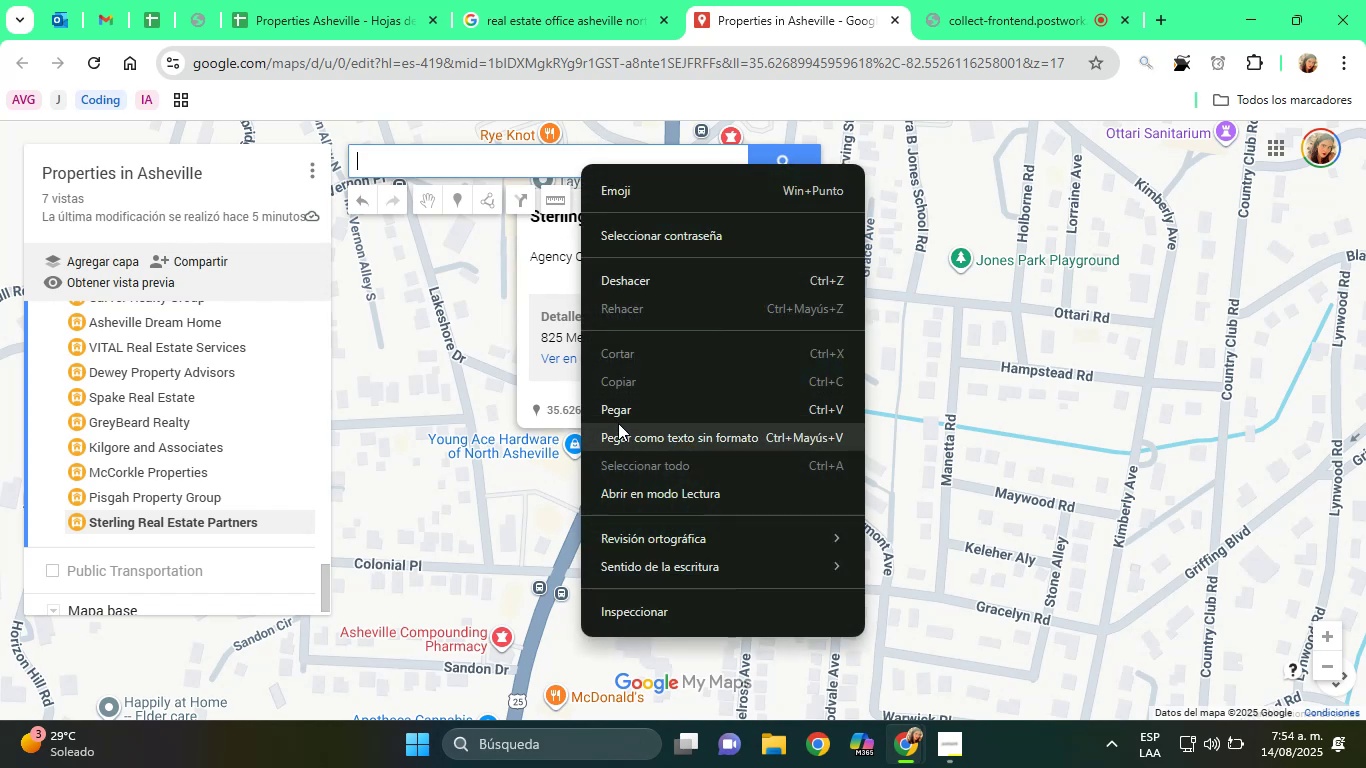 
left_click([615, 415])
 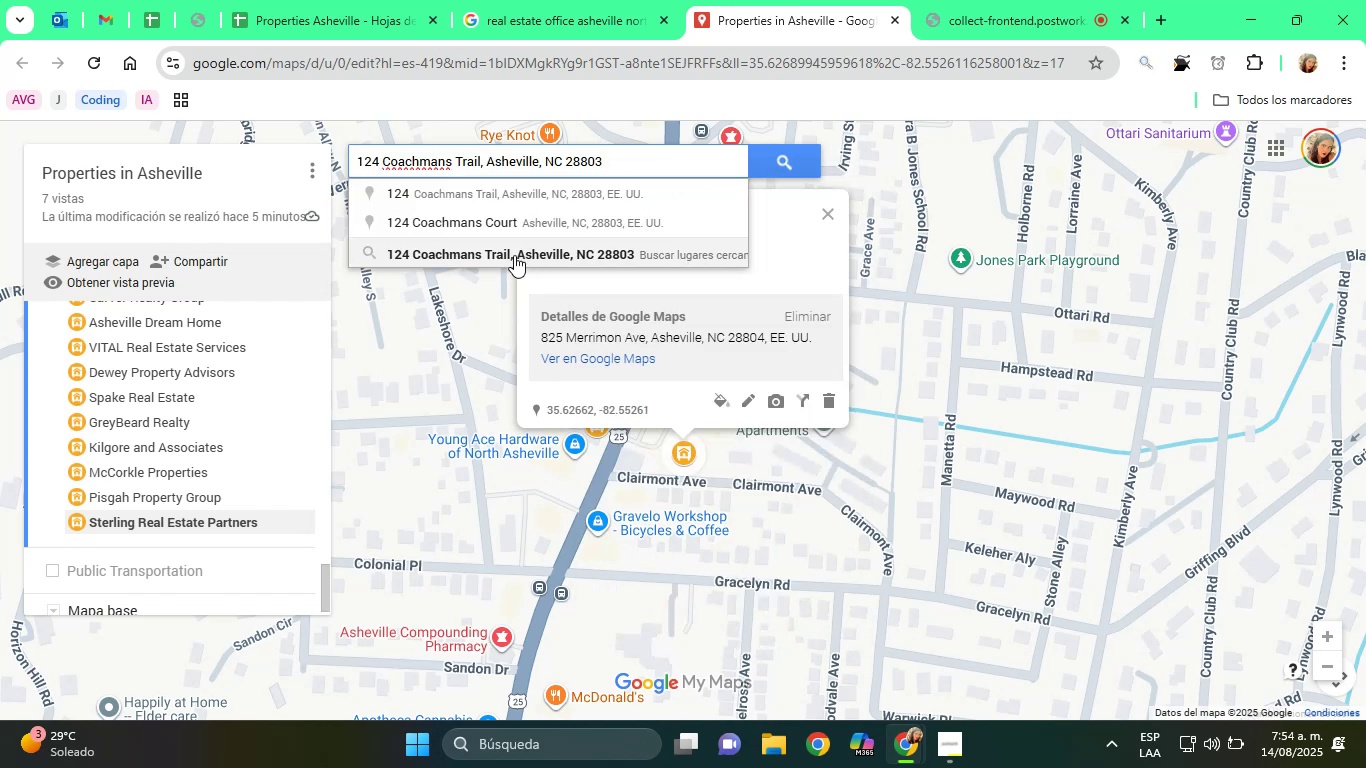 
wait(5.24)
 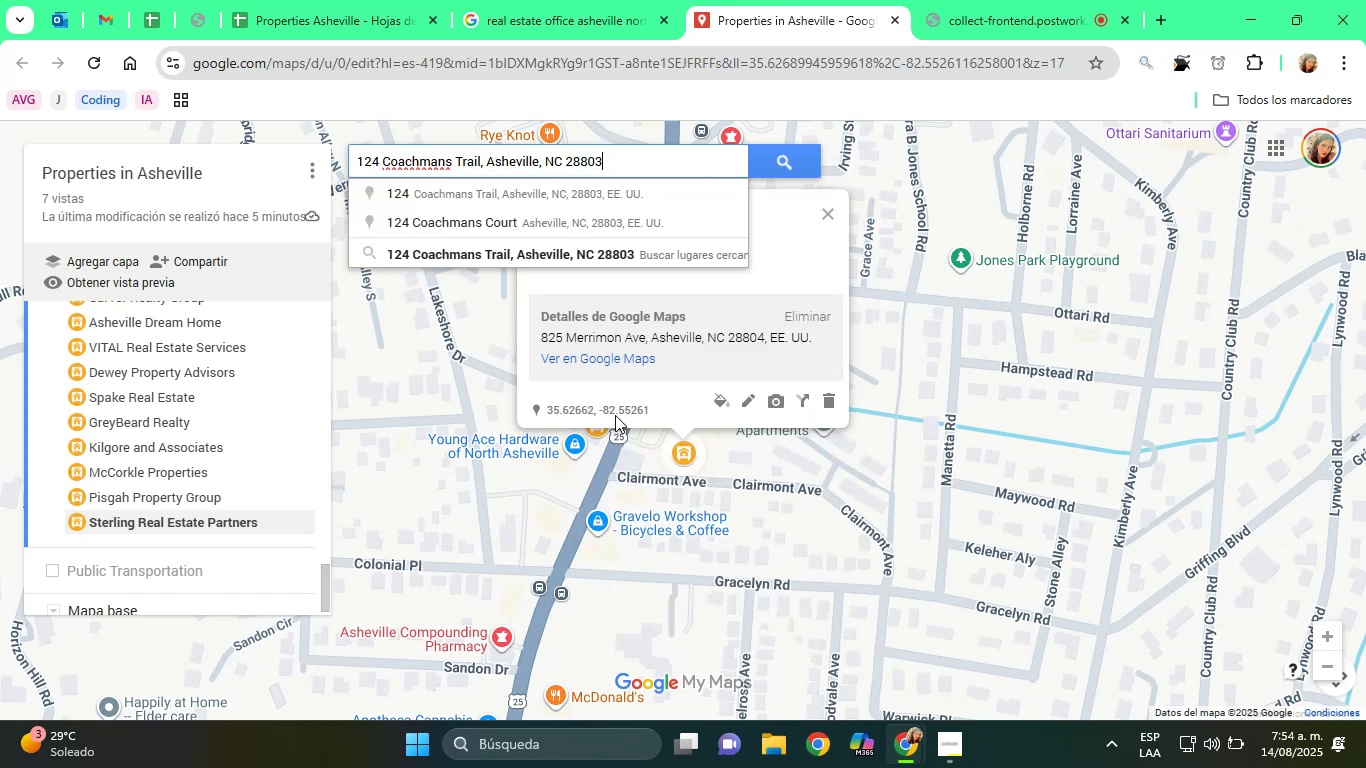 
left_click([528, 196])
 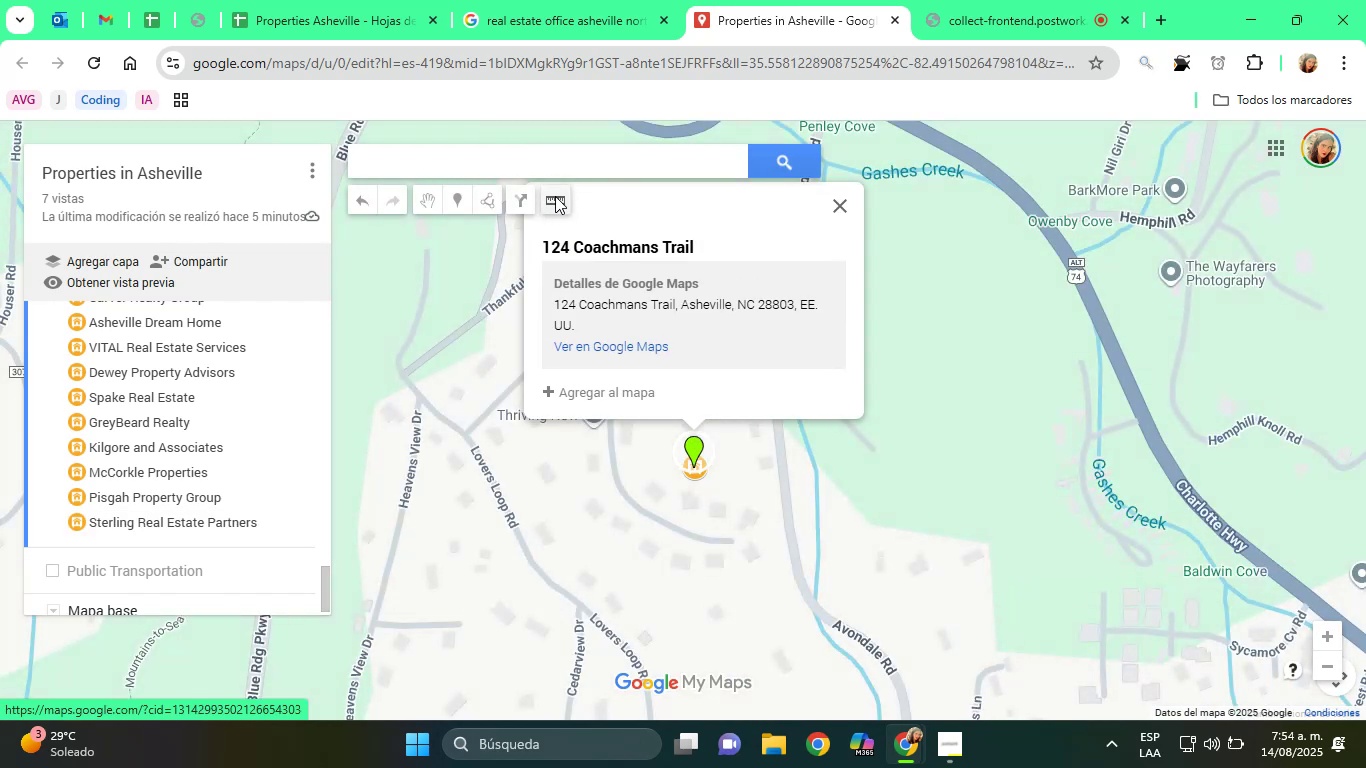 
left_click([561, 7])
 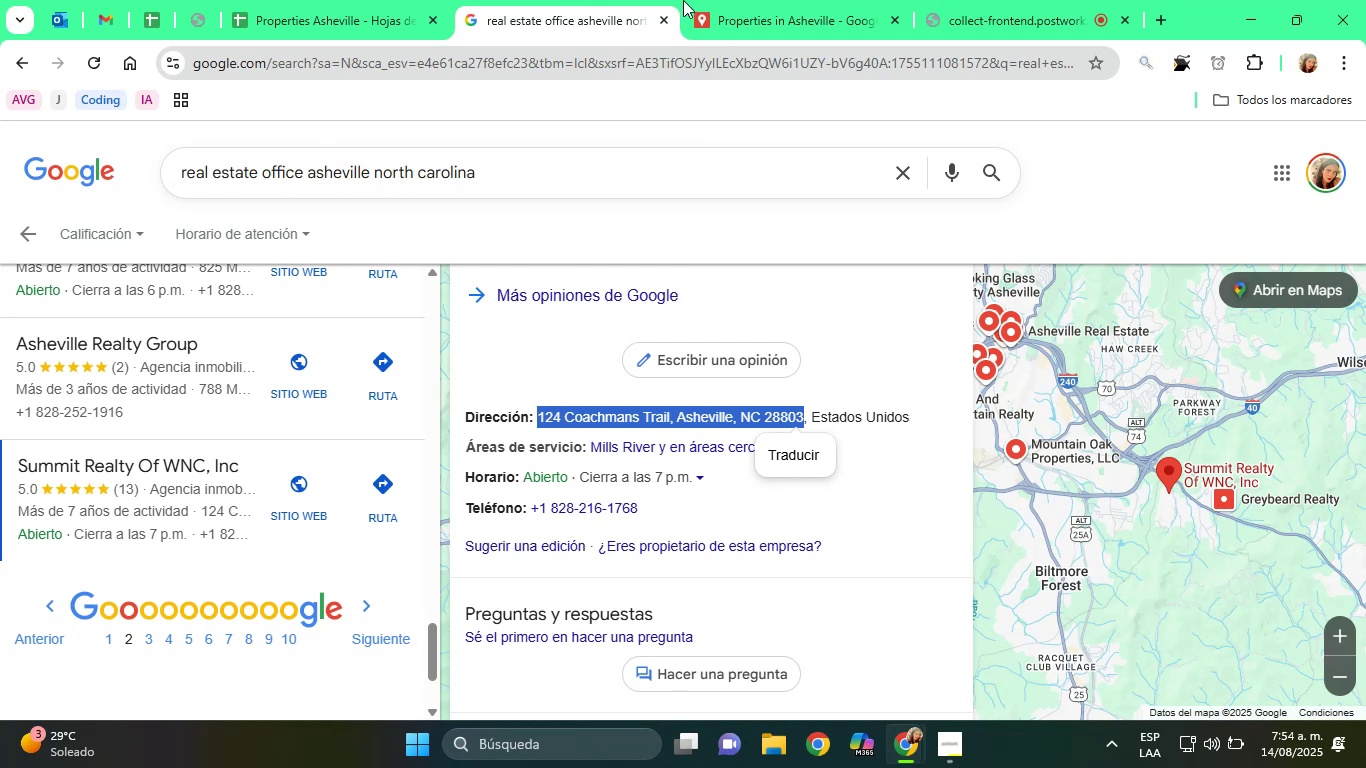 
left_click([719, 0])
 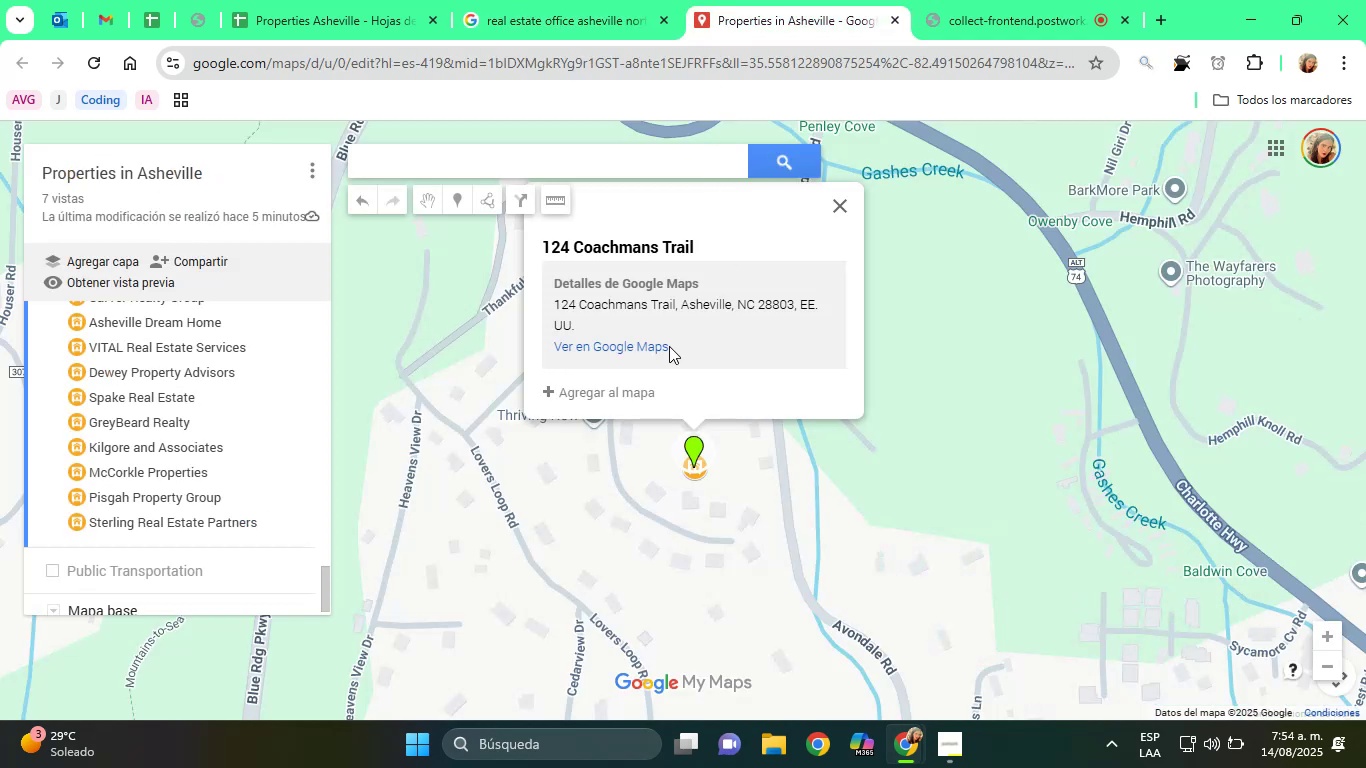 
scroll: coordinate [671, 461], scroll_direction: up, amount: 6.0
 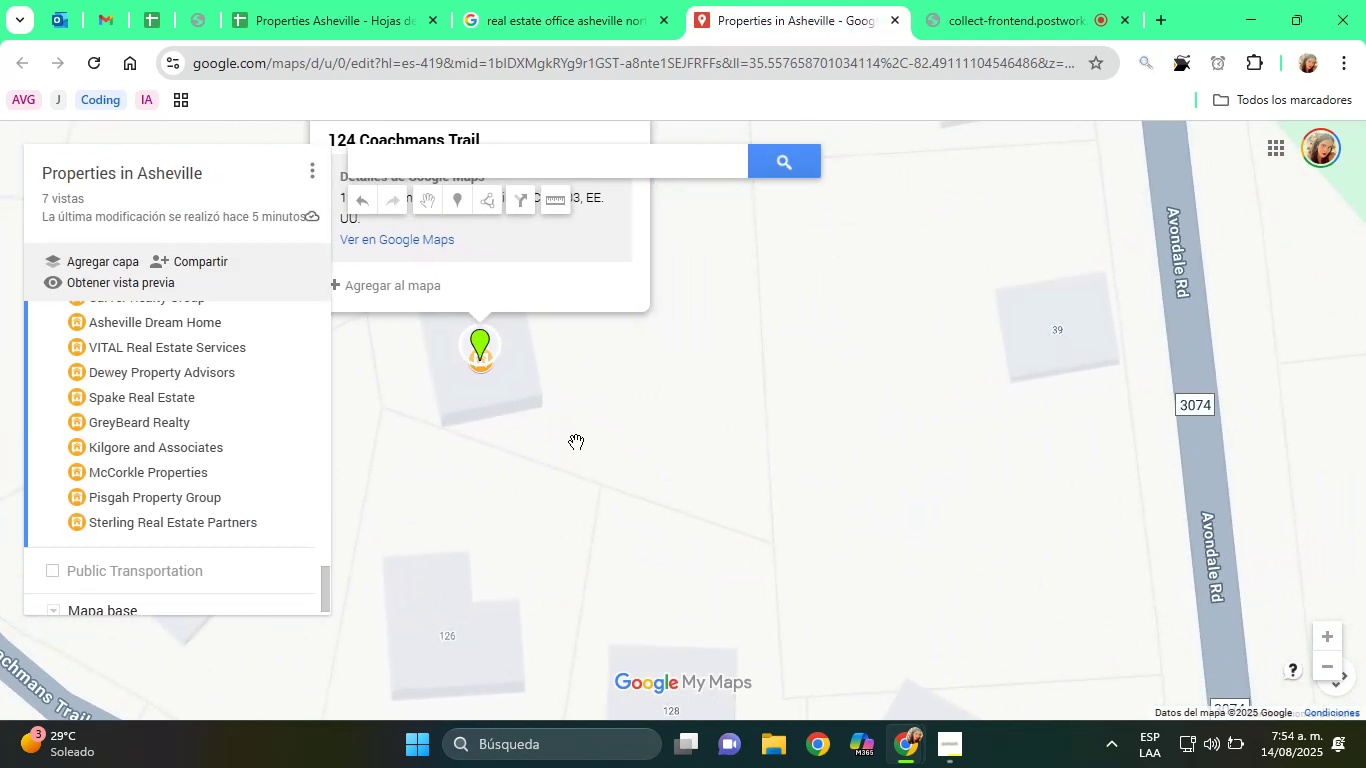 
left_click_drag(start_coordinate=[518, 403], to_coordinate=[655, 595])
 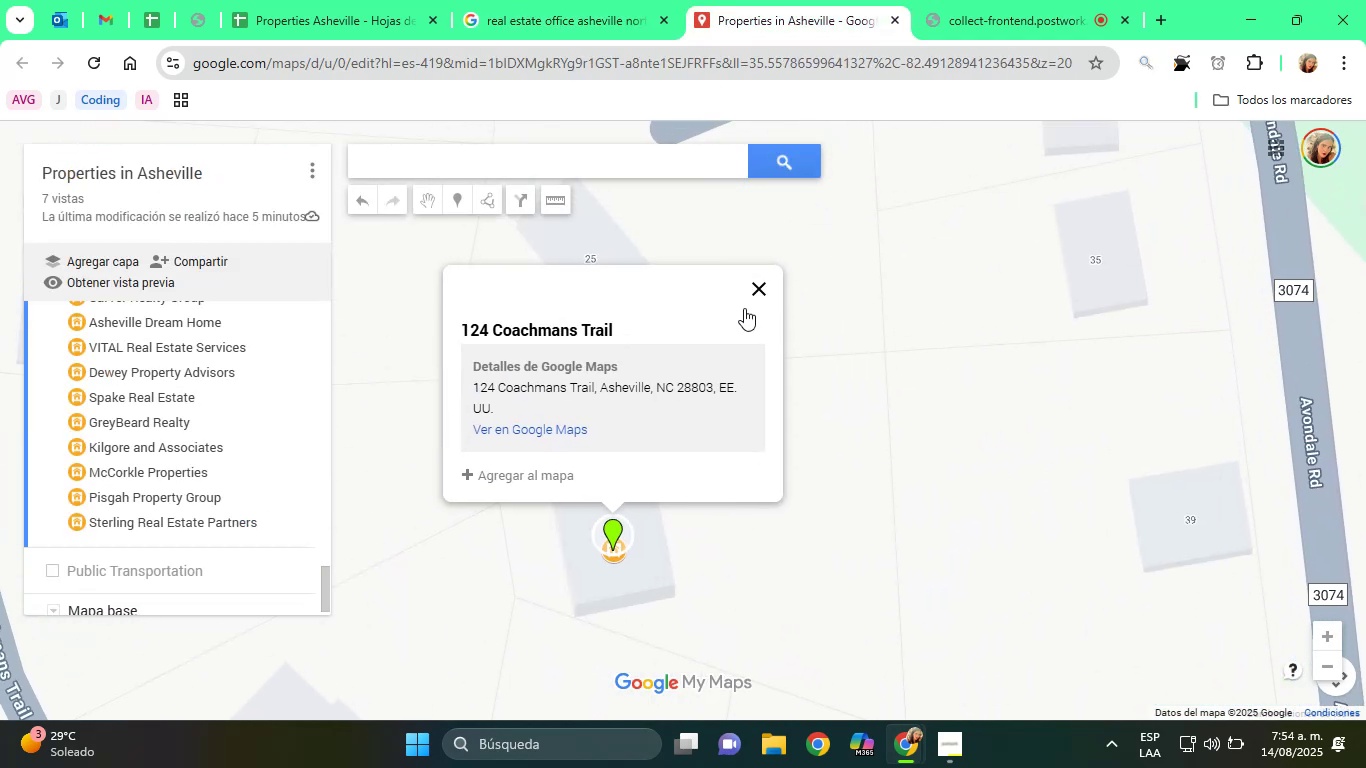 
left_click([750, 291])
 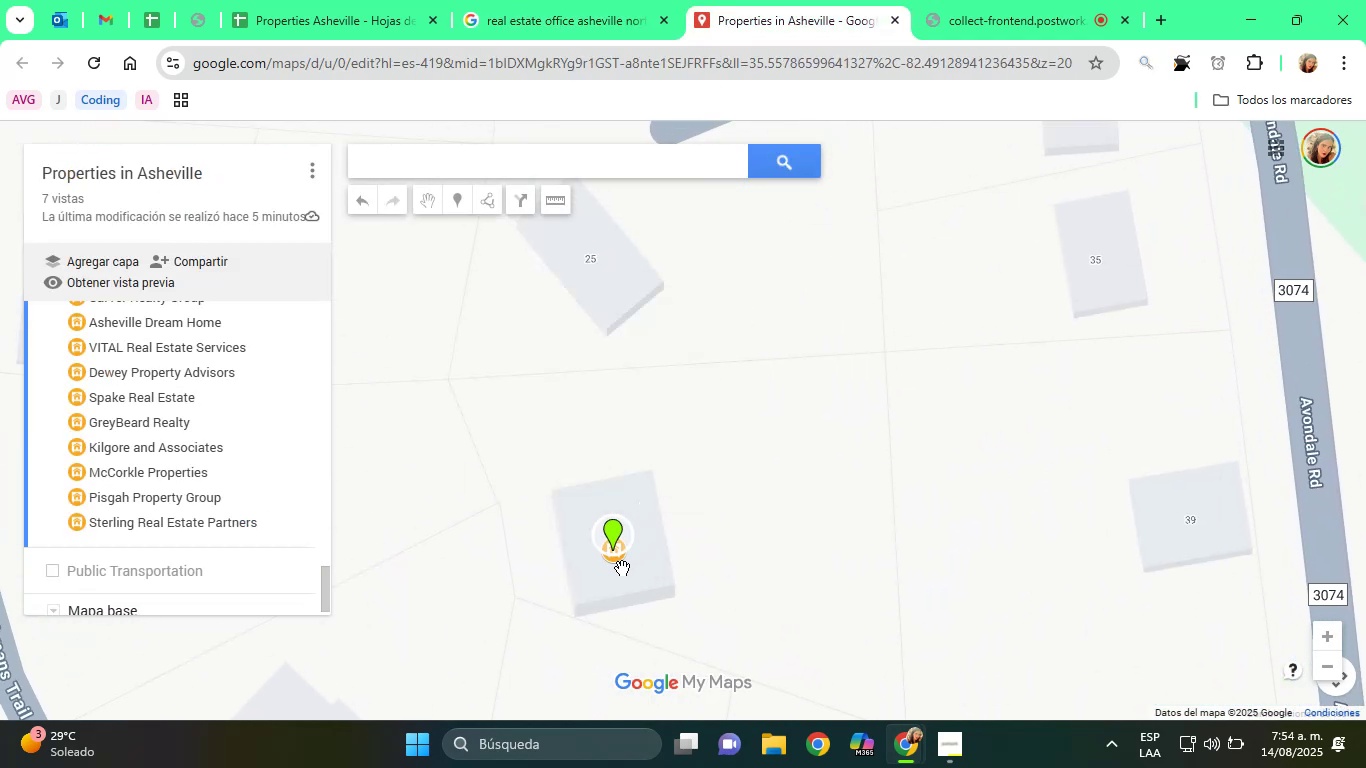 
left_click([618, 567])
 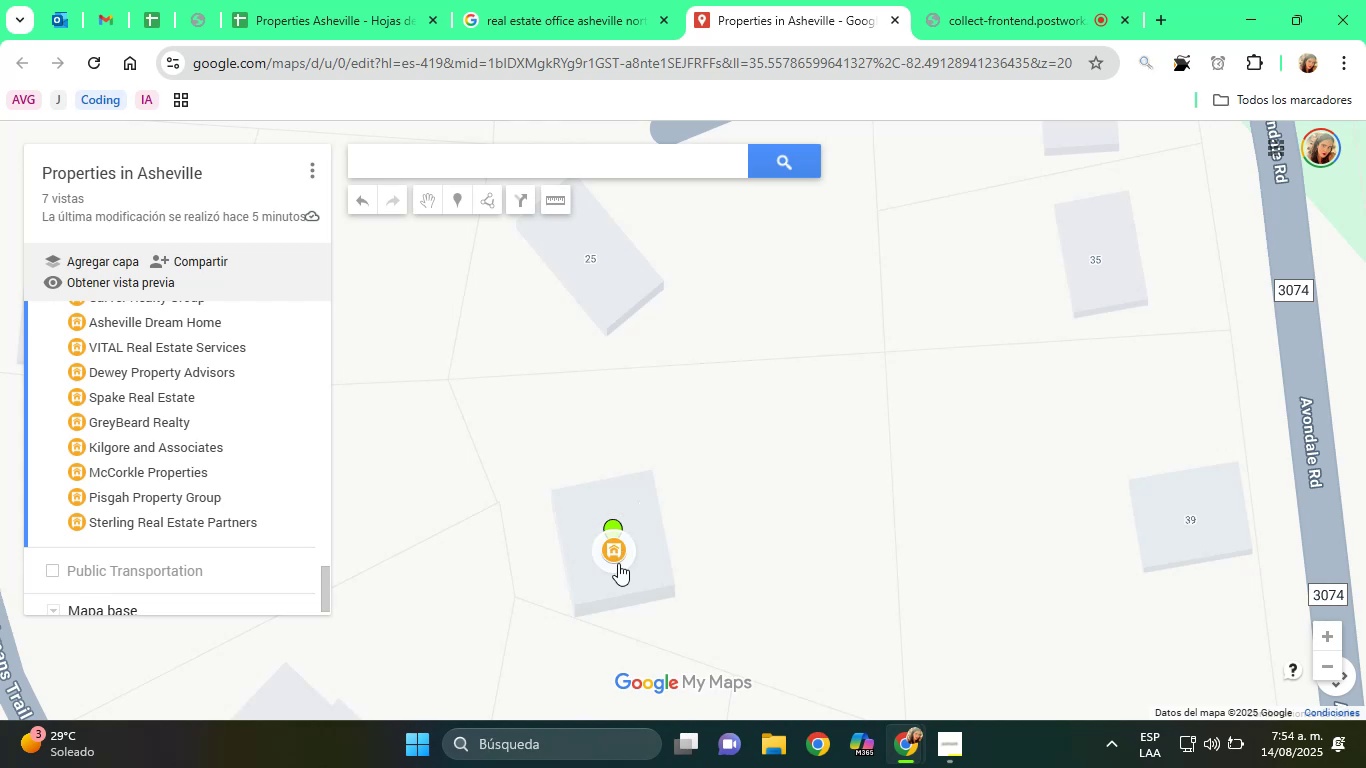 
left_click([618, 563])
 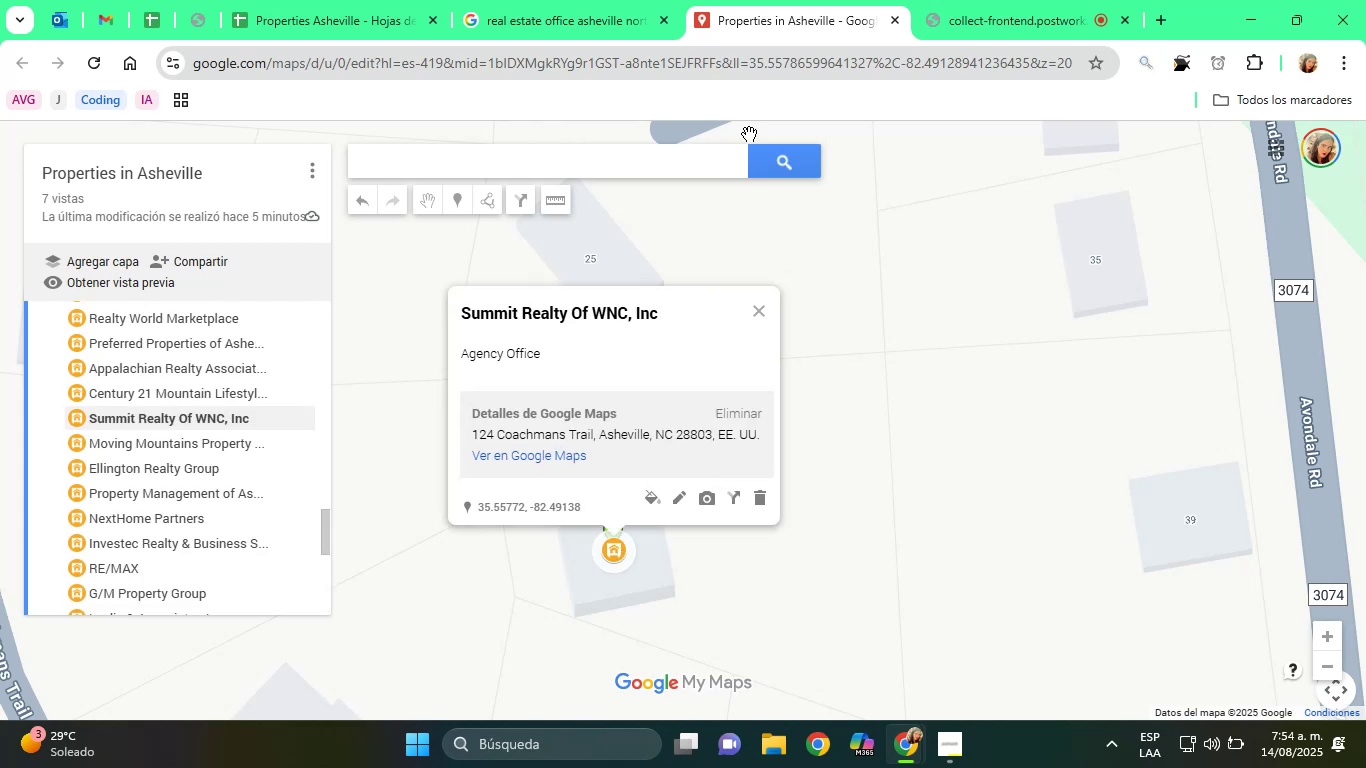 
left_click([585, 2])
 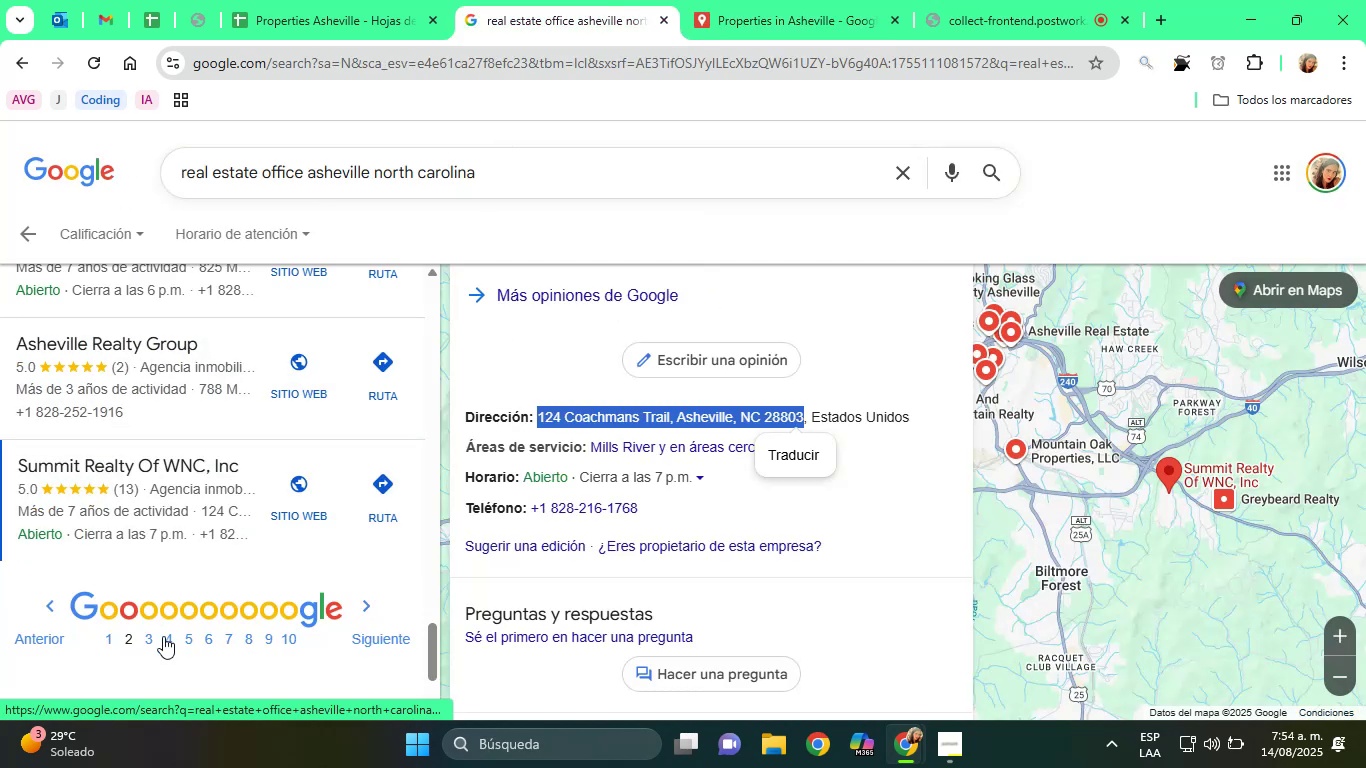 
left_click([148, 640])
 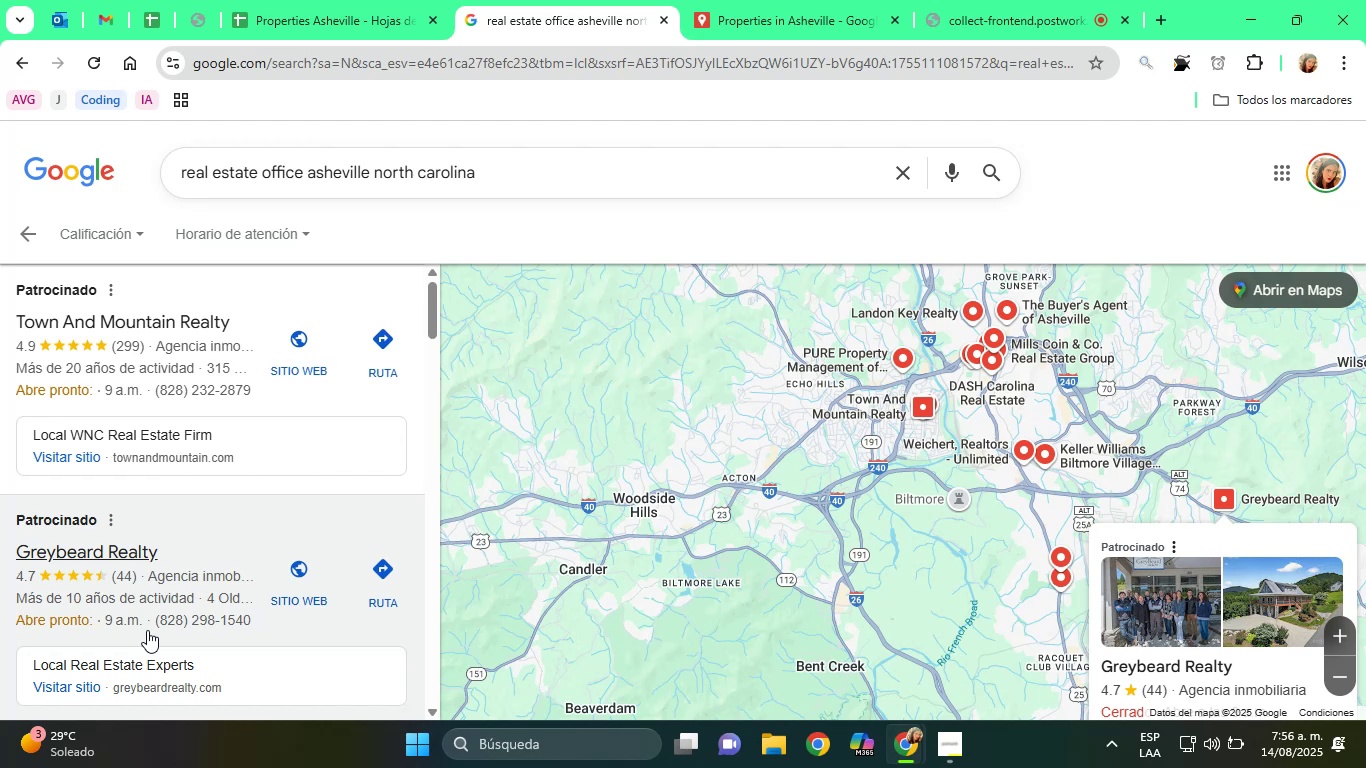 
wait(89.47)
 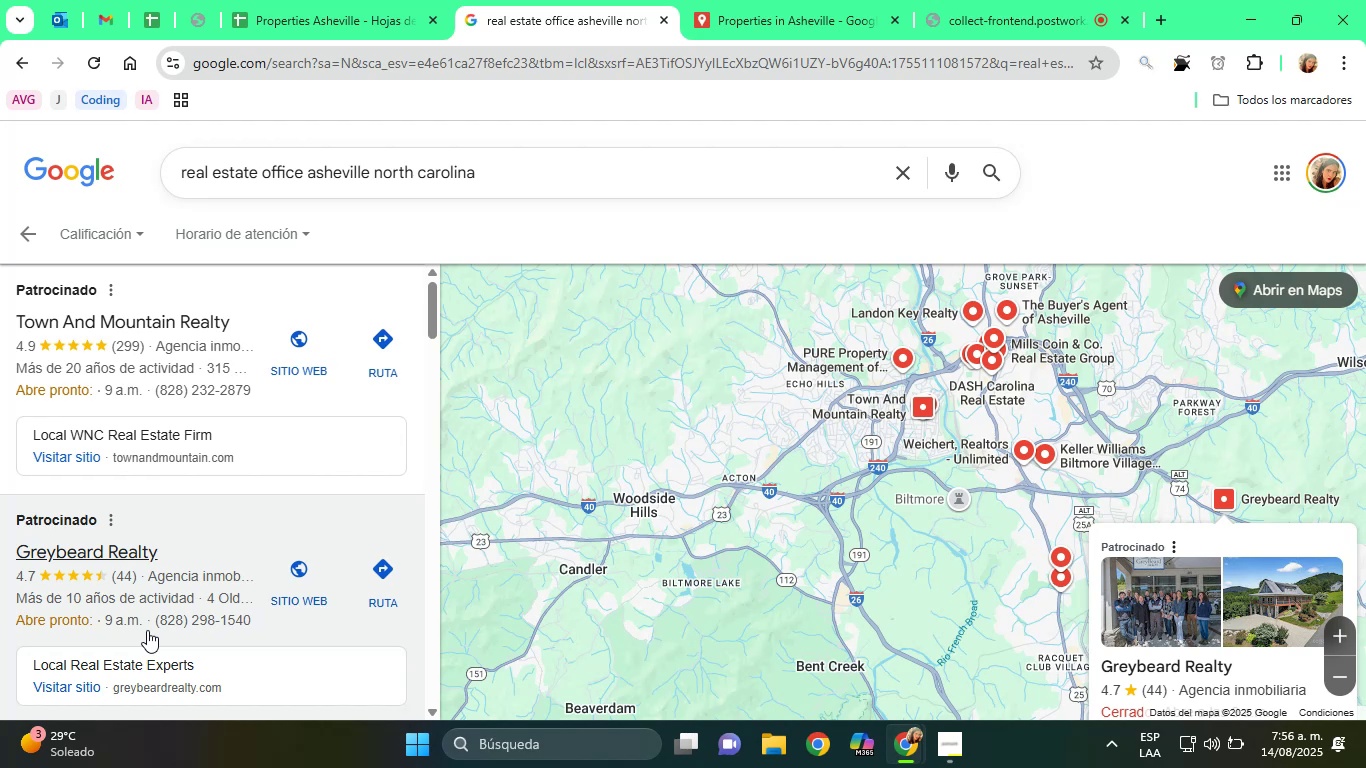 
scroll: coordinate [220, 463], scroll_direction: down, amount: 4.0
 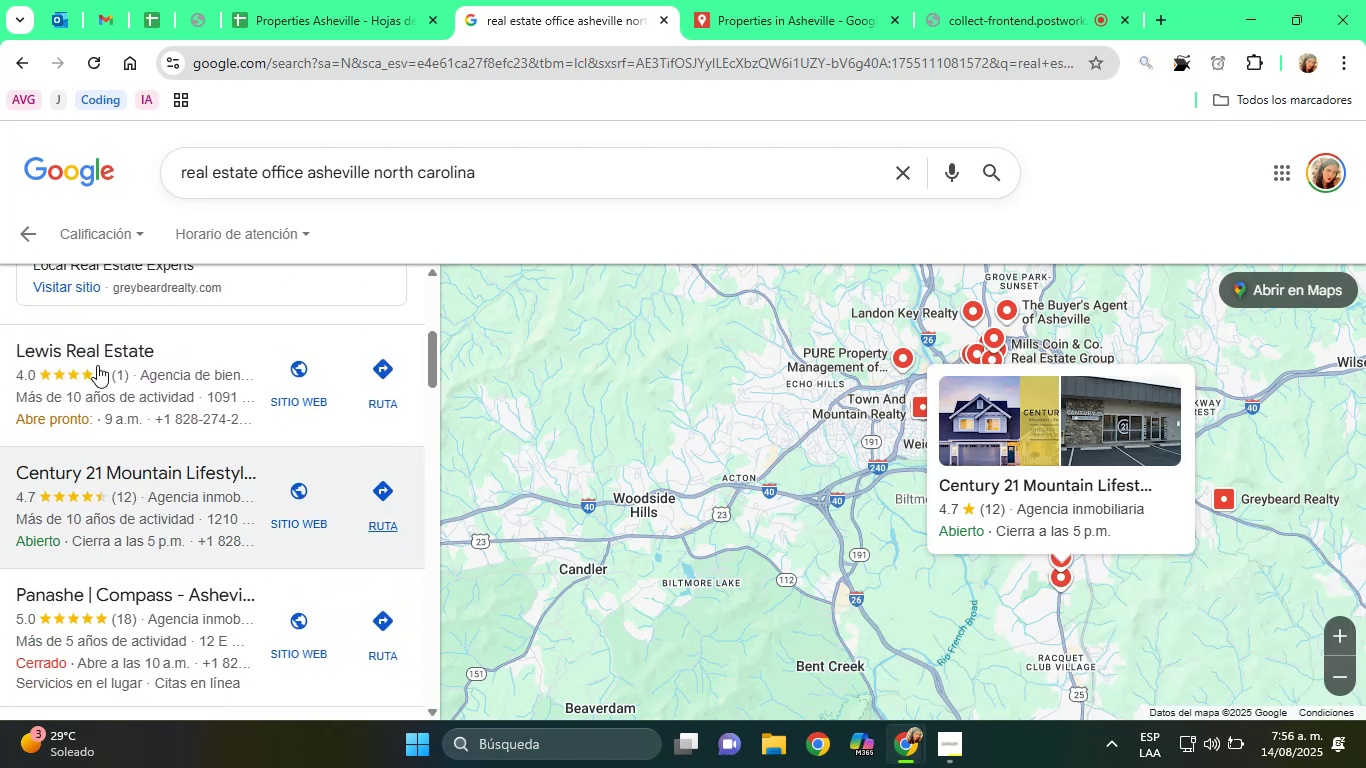 
left_click([73, 353])
 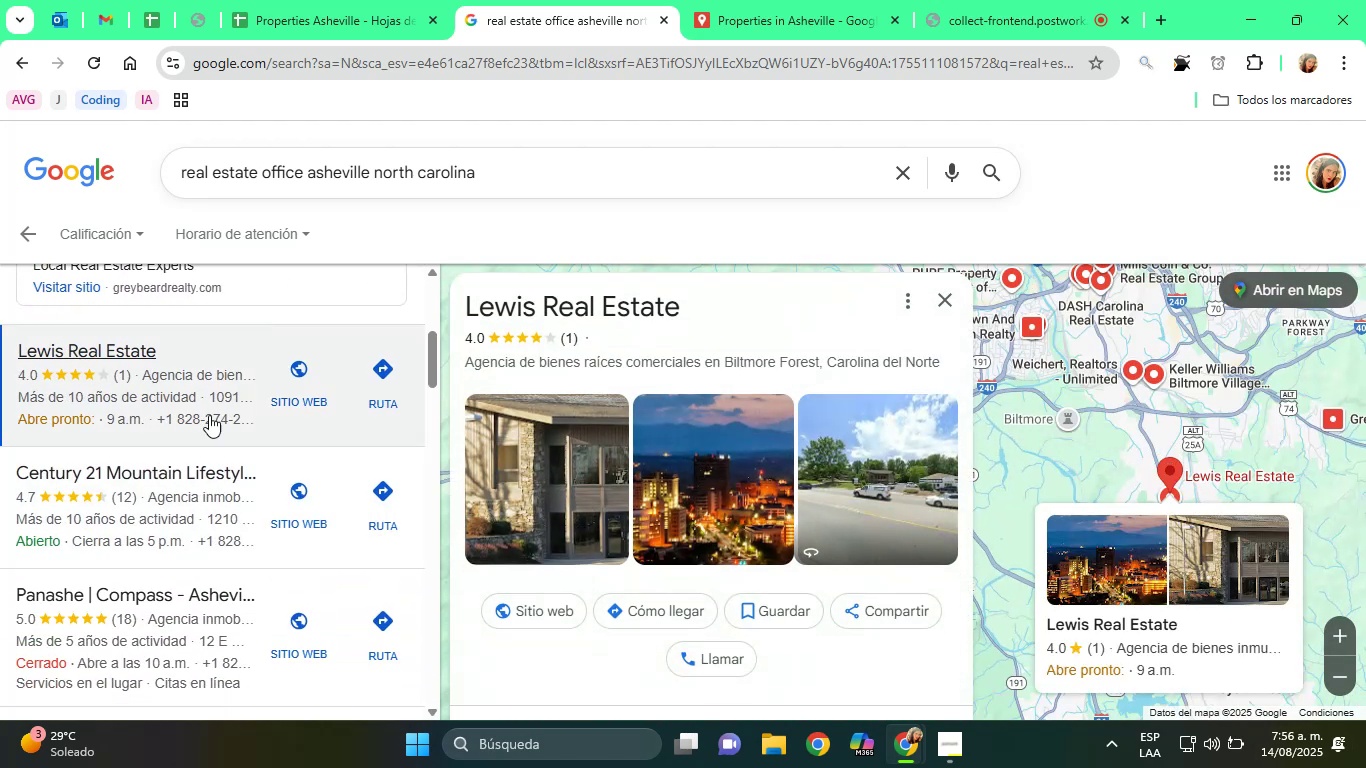 
scroll: coordinate [635, 473], scroll_direction: down, amount: 5.0
 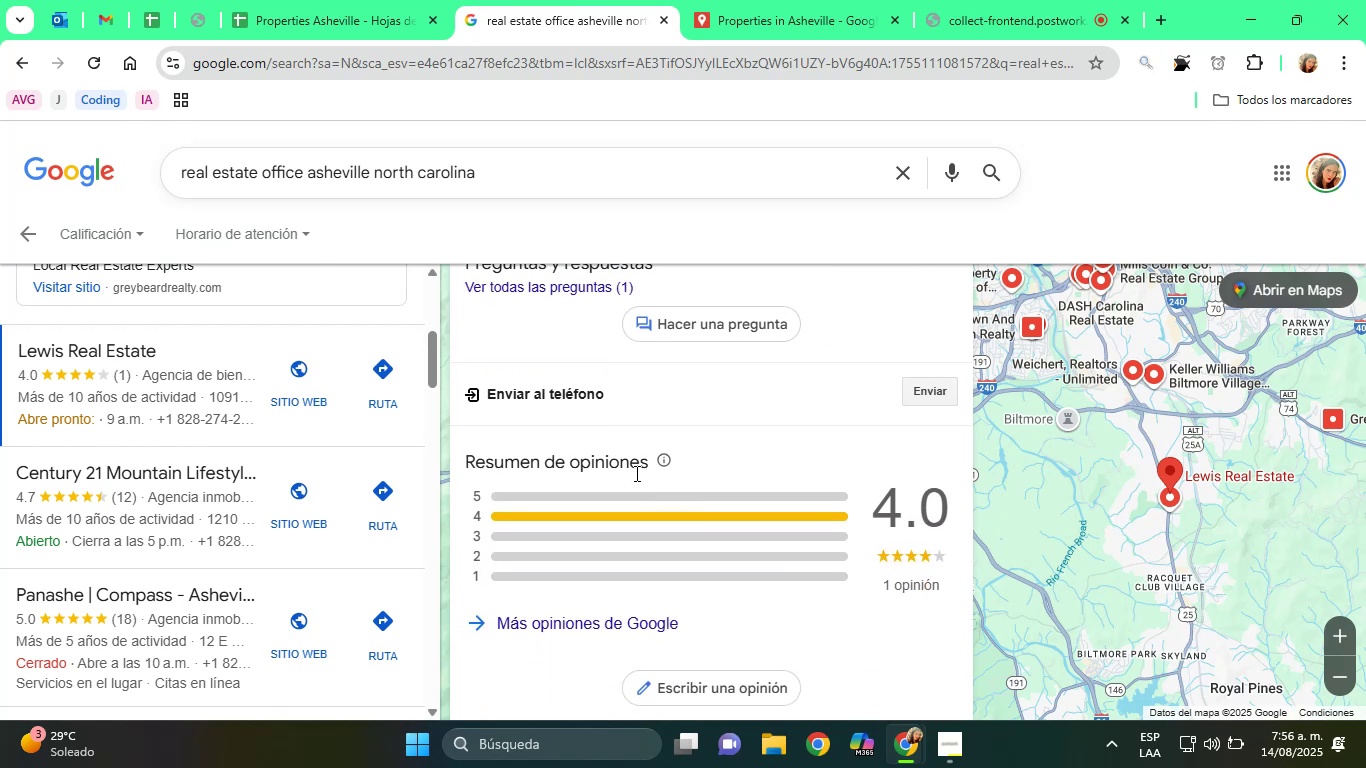 
scroll: coordinate [635, 473], scroll_direction: up, amount: 2.0
 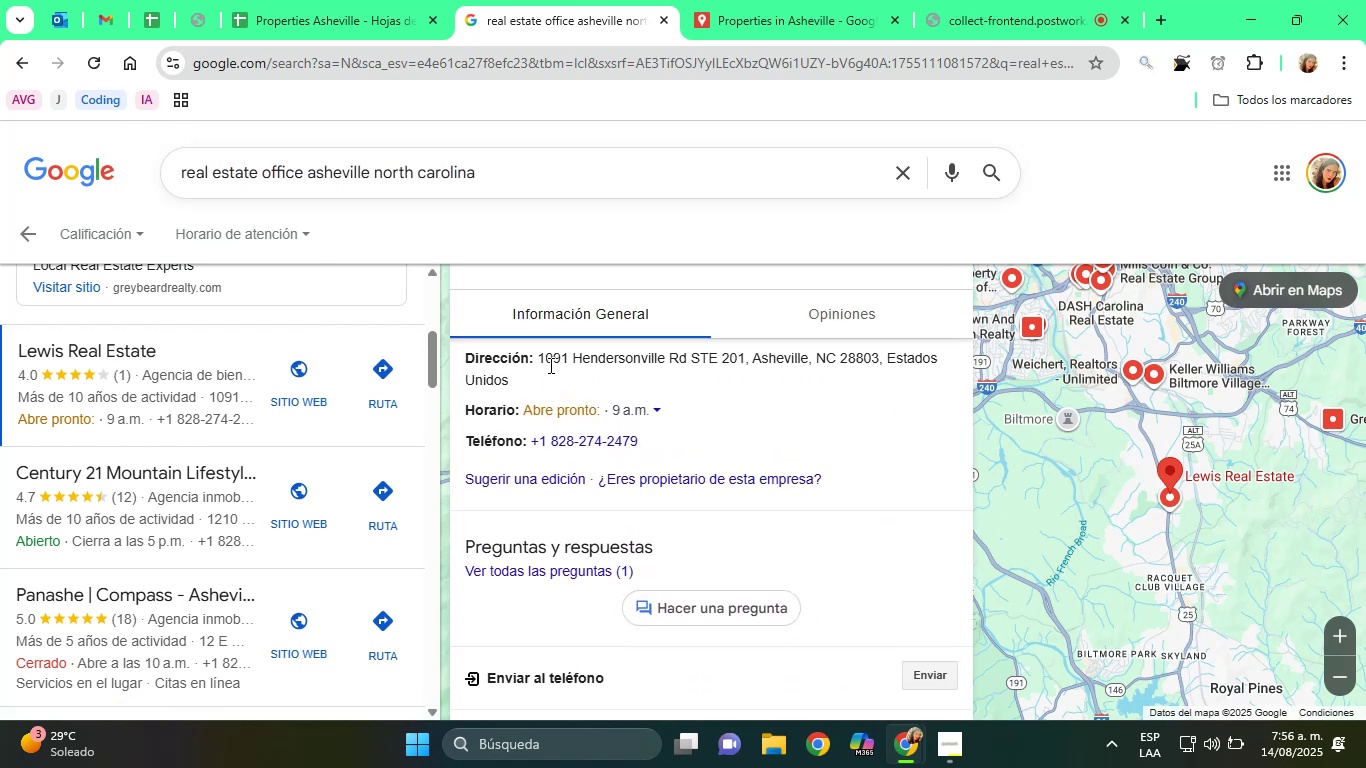 
left_click([357, 0])
 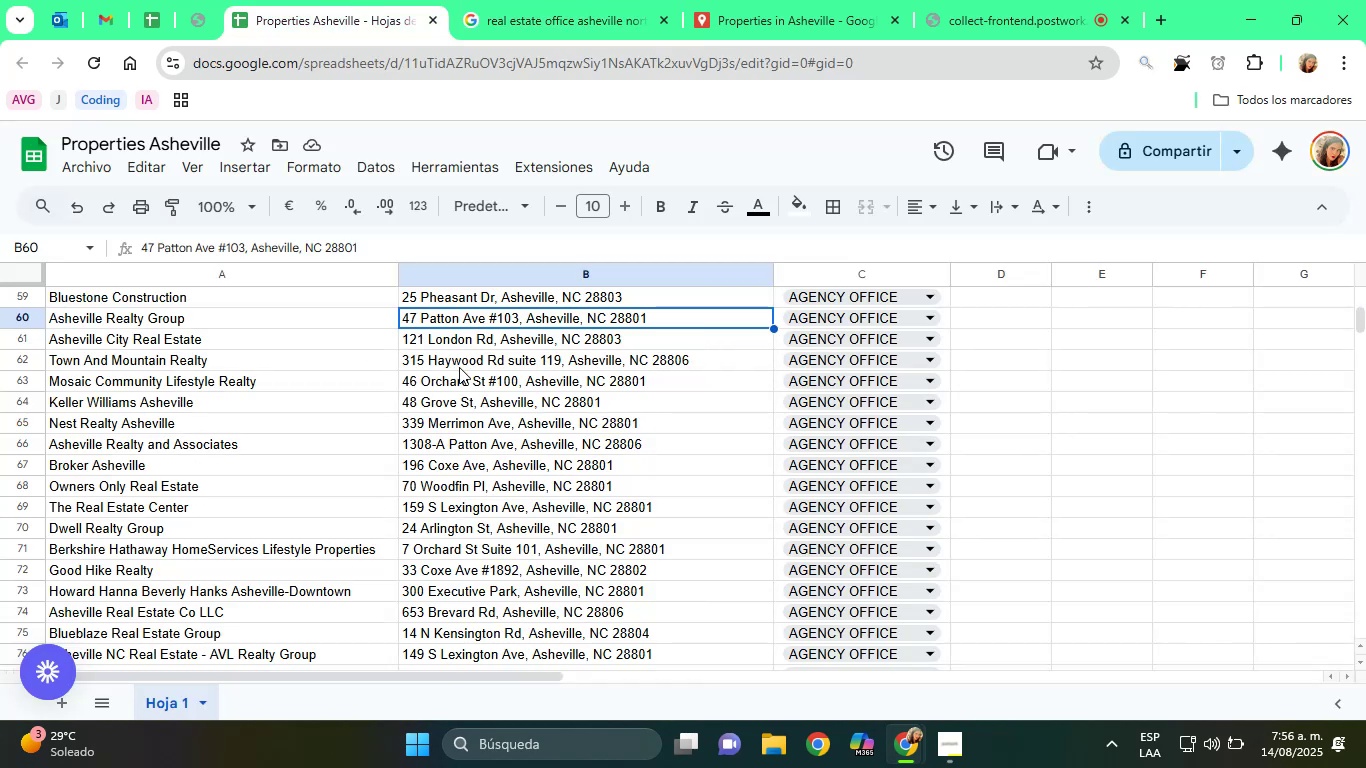 
scroll: coordinate [459, 367], scroll_direction: up, amount: 3.0
 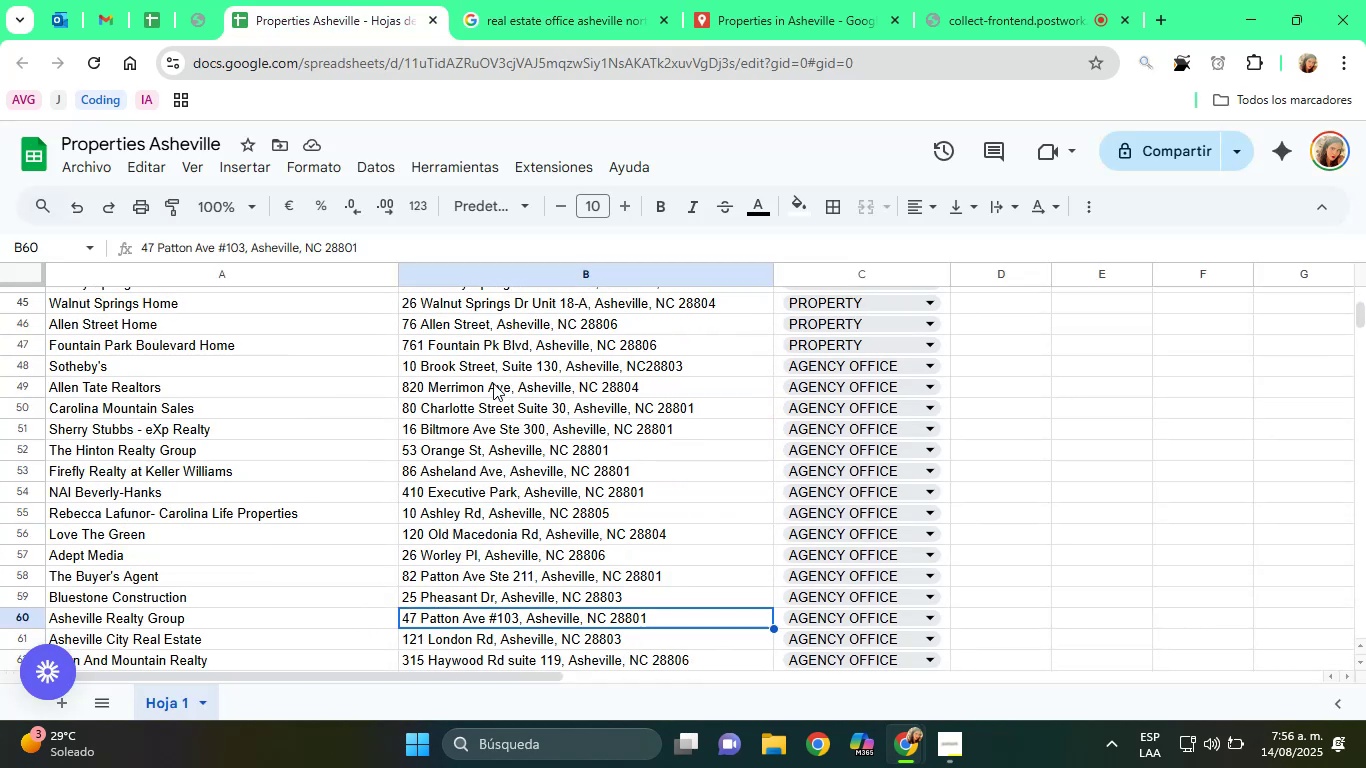 
left_click([480, 373])
 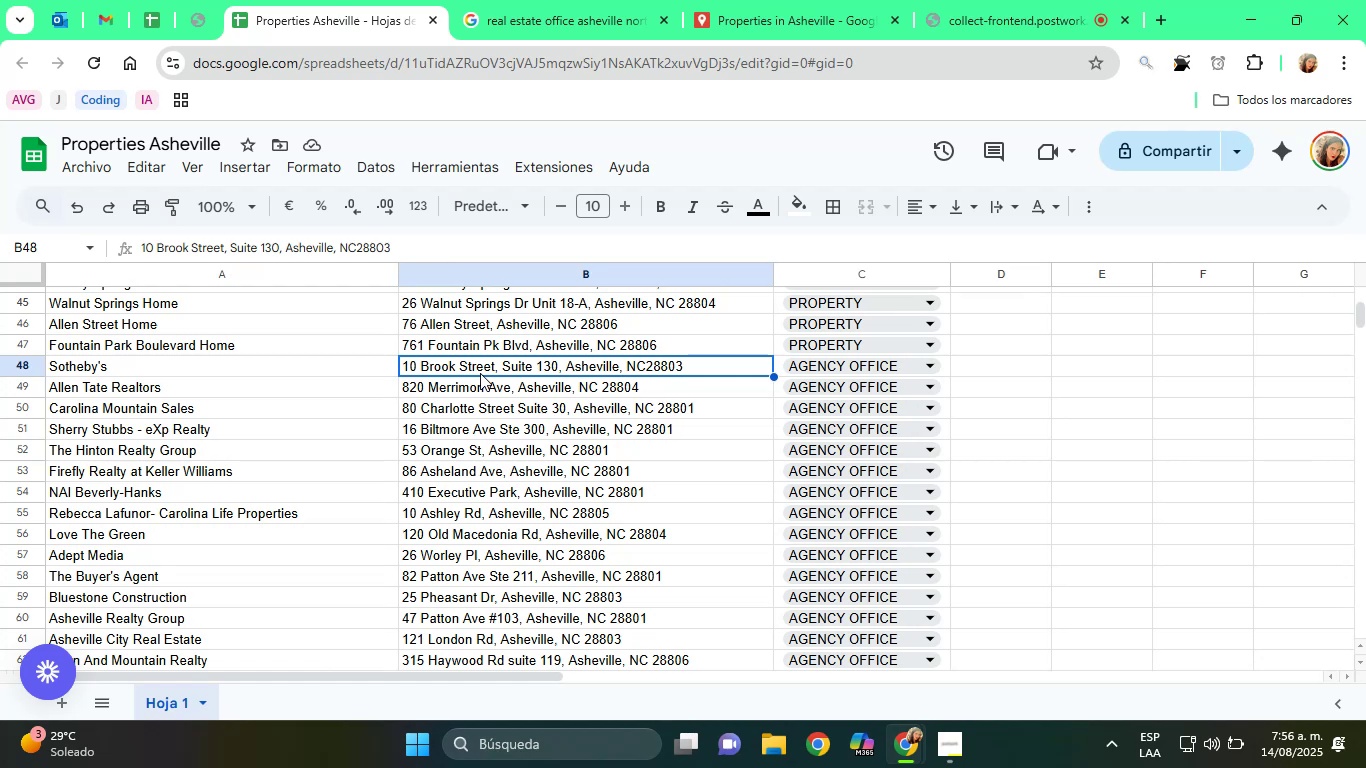 
key(ArrowDown)
 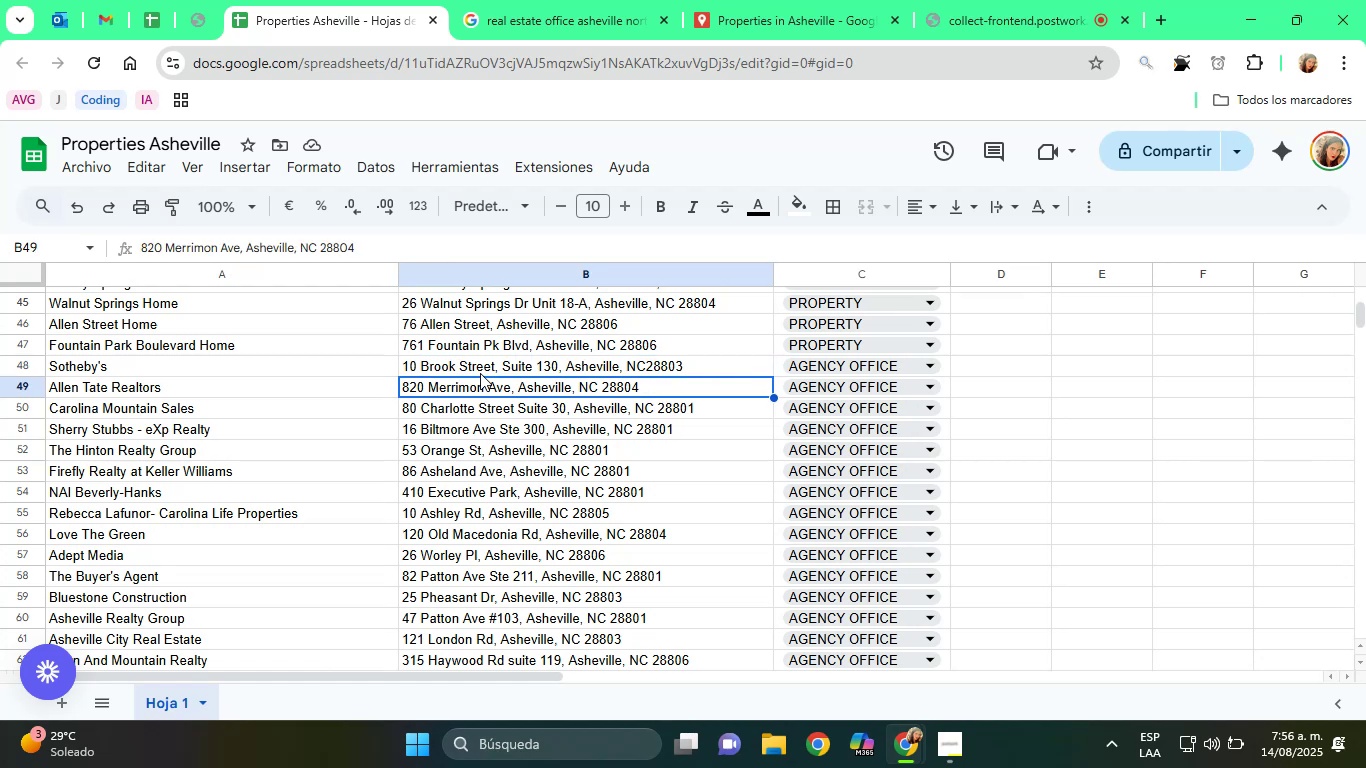 
key(ArrowDown)
 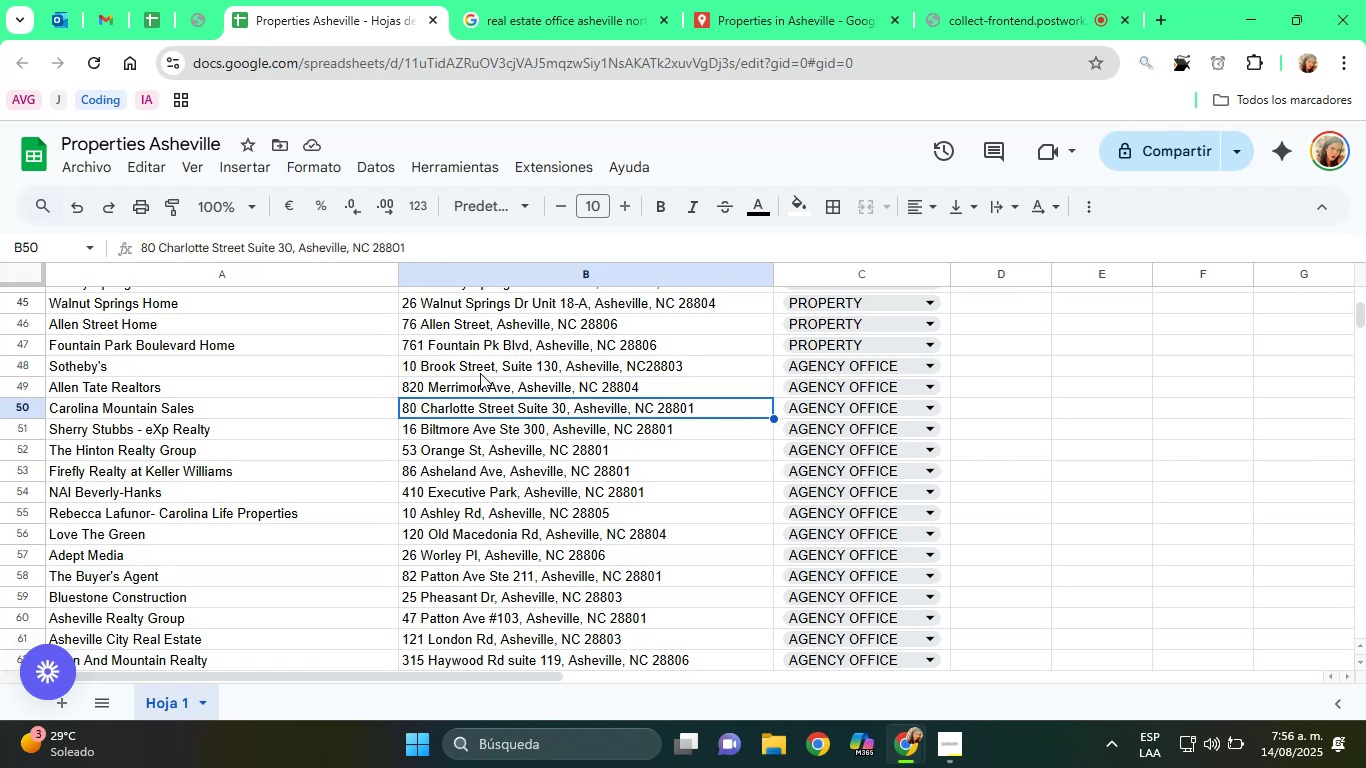 
key(ArrowDown)
 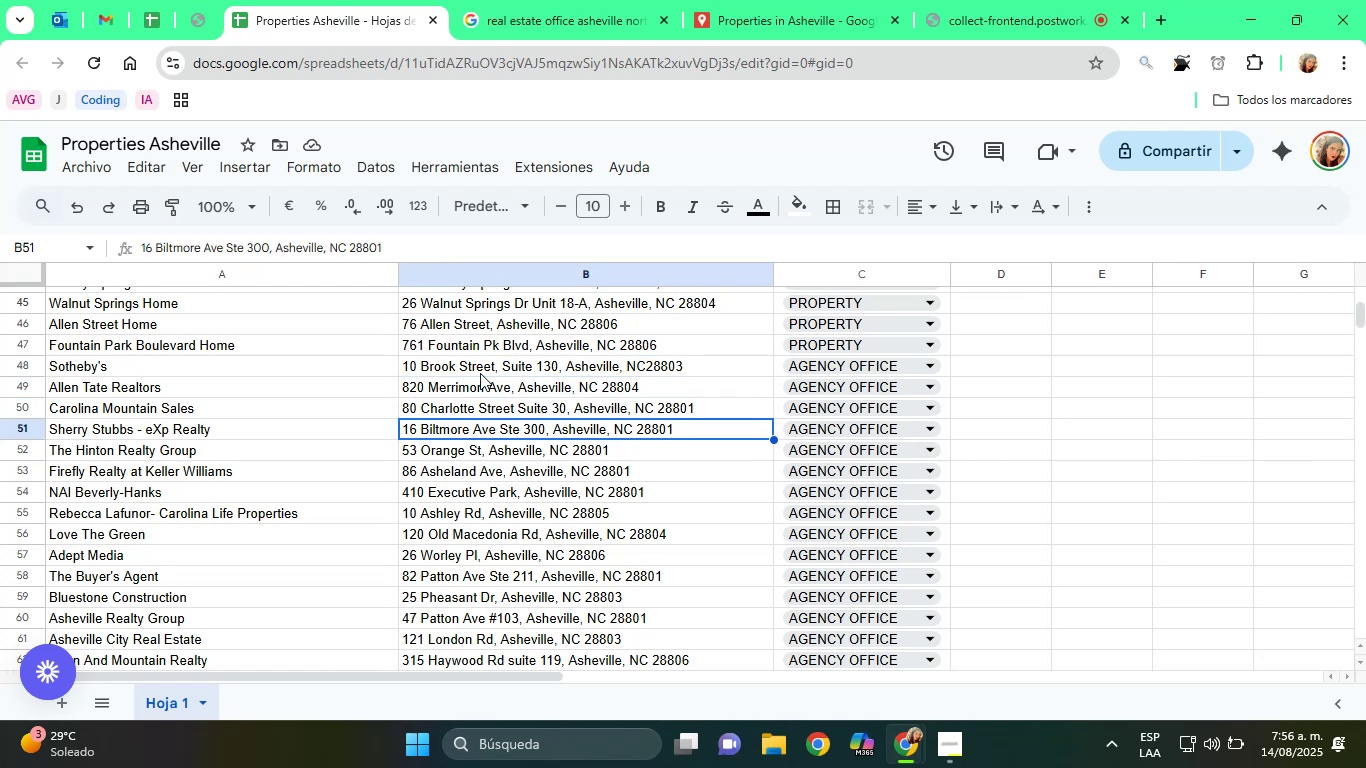 
key(ArrowDown)
 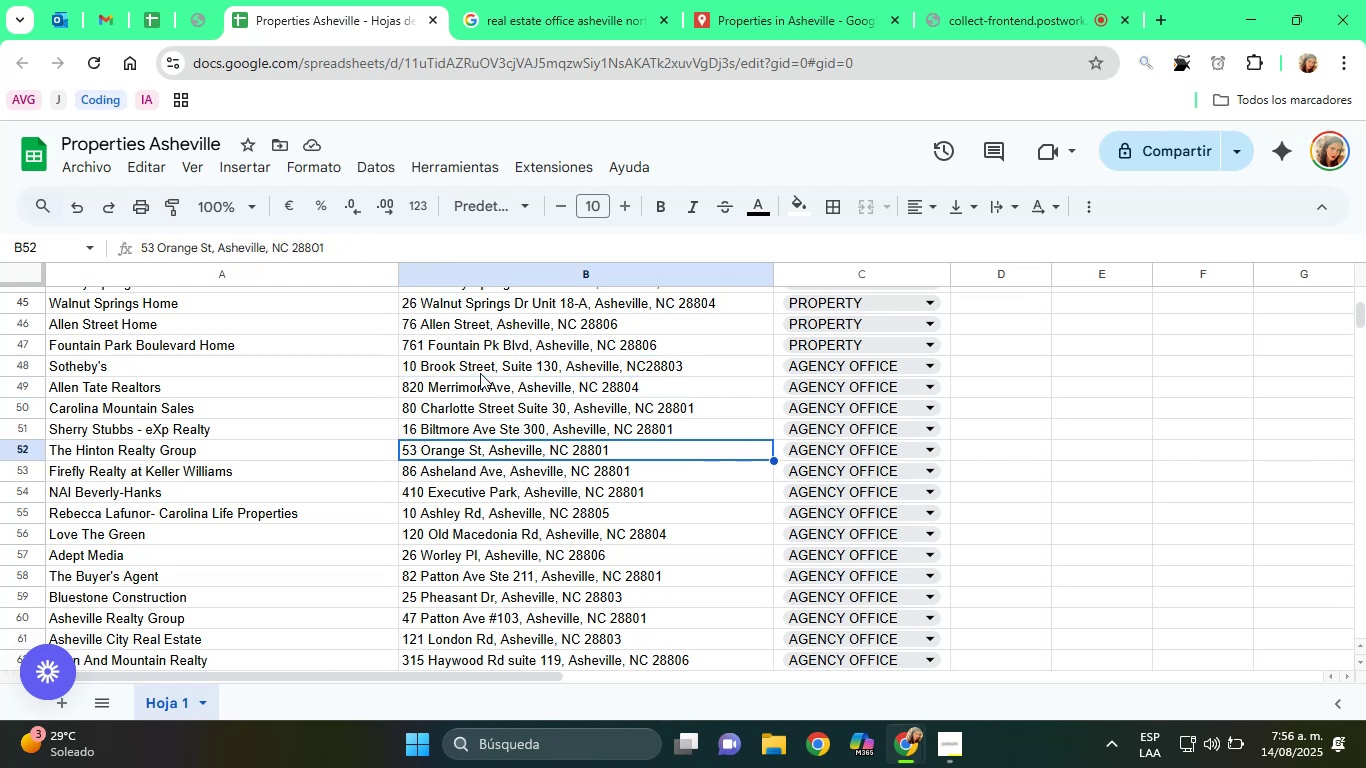 
key(ArrowDown)
 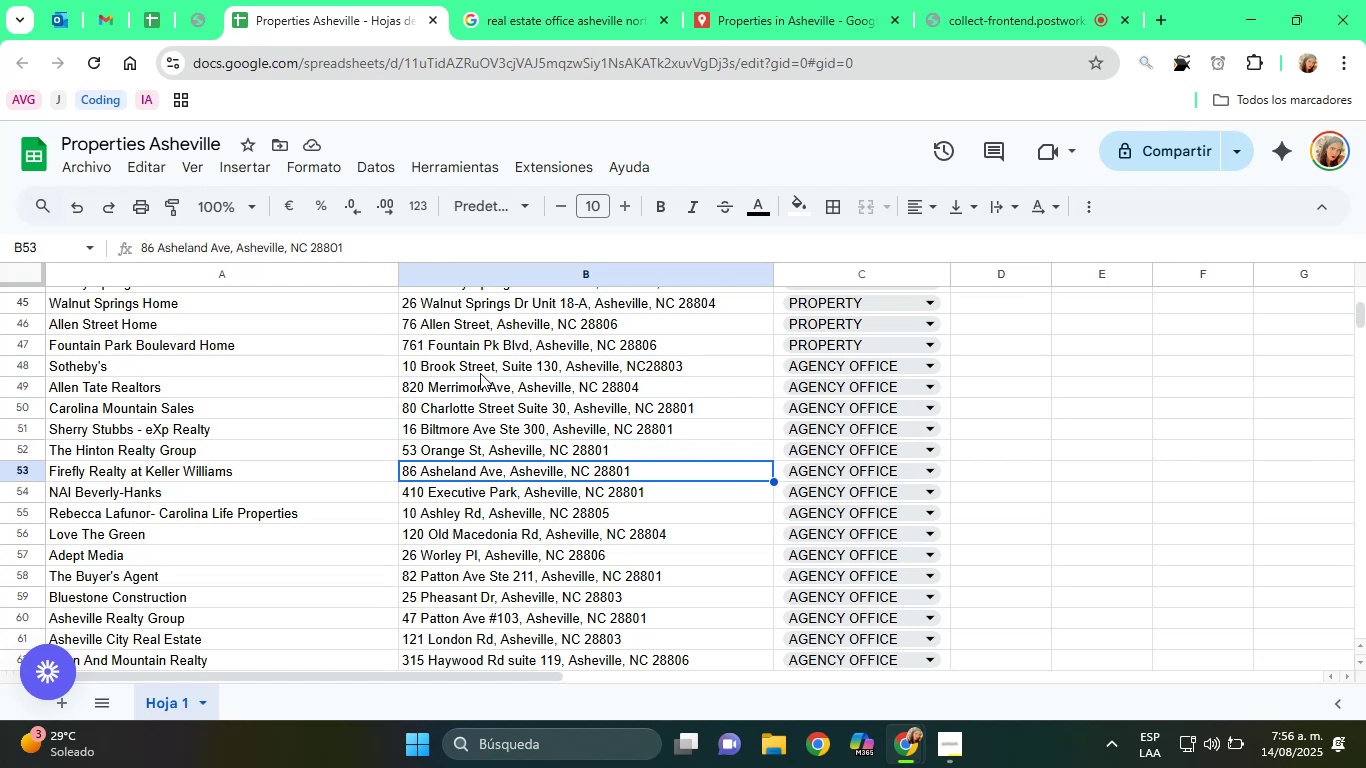 
key(ArrowDown)
 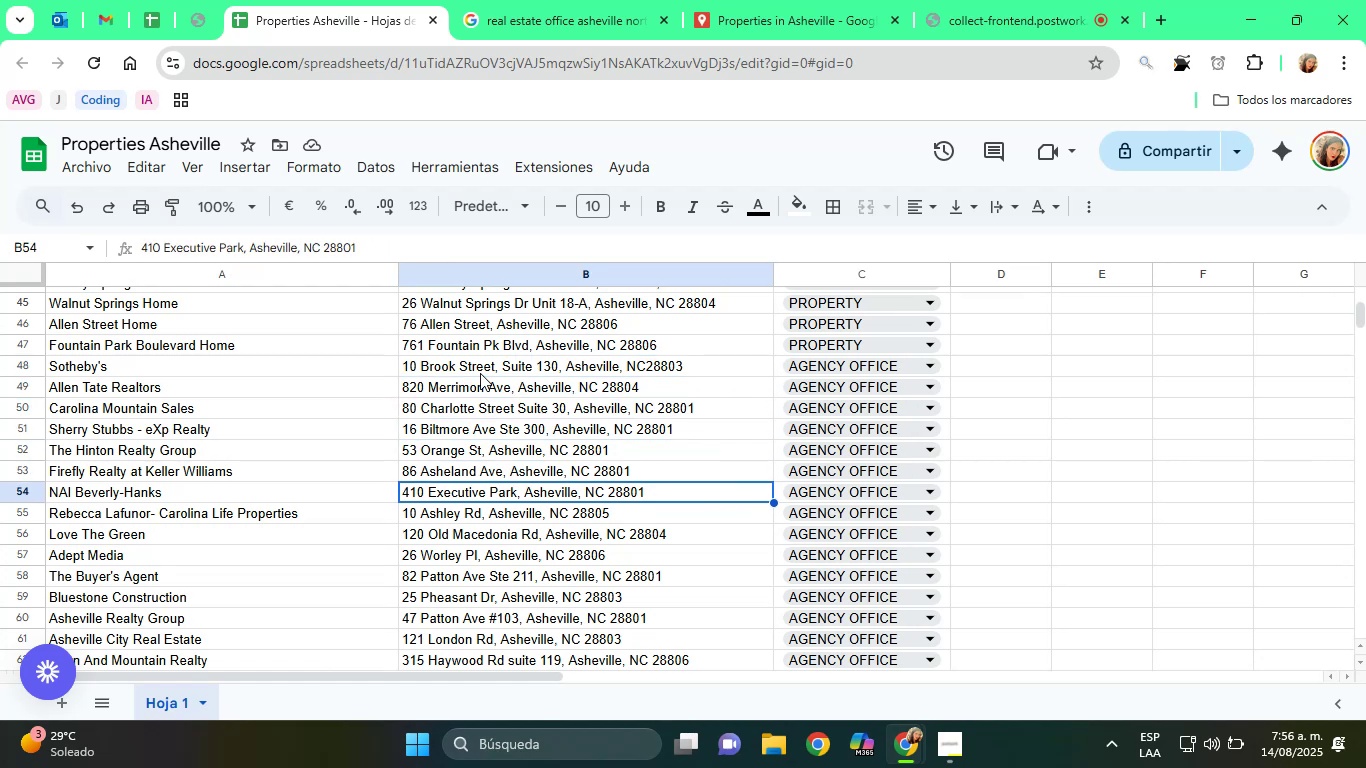 
key(ArrowDown)
 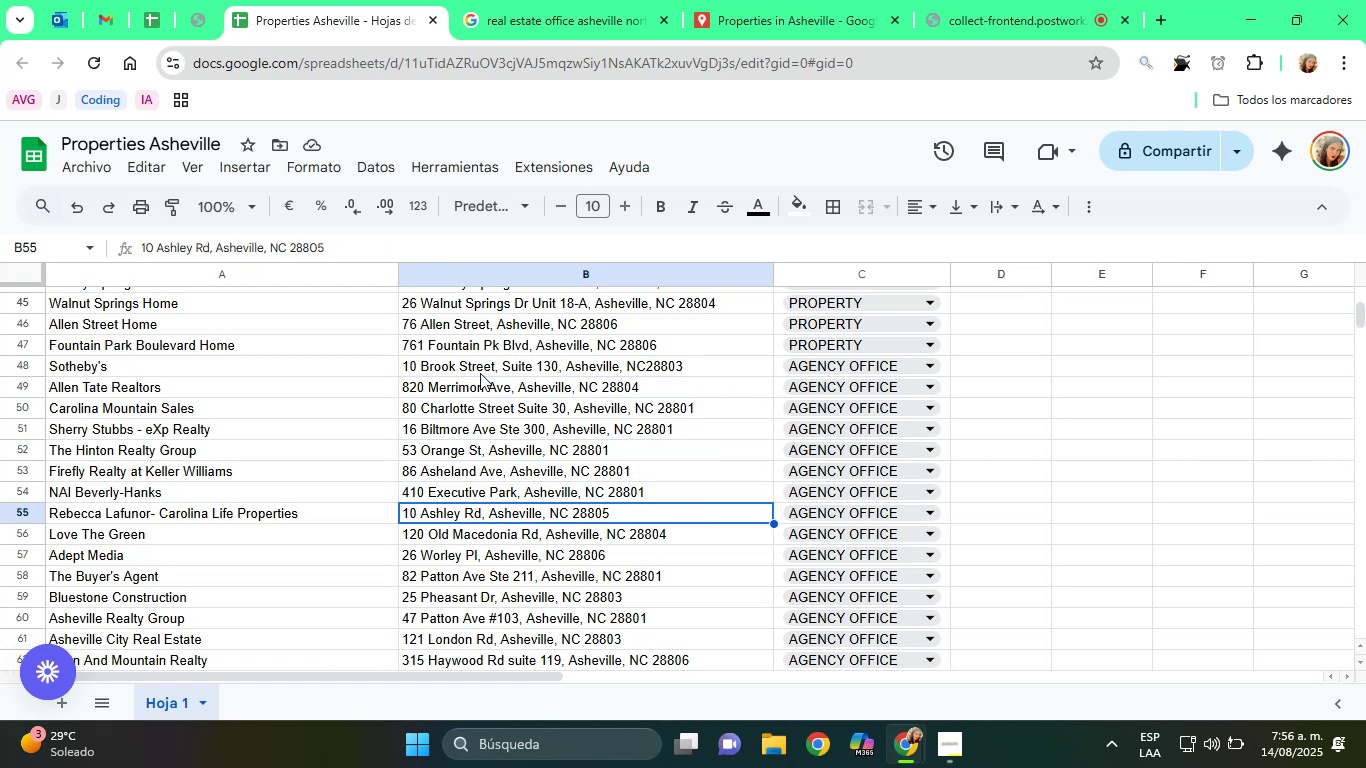 
key(ArrowDown)
 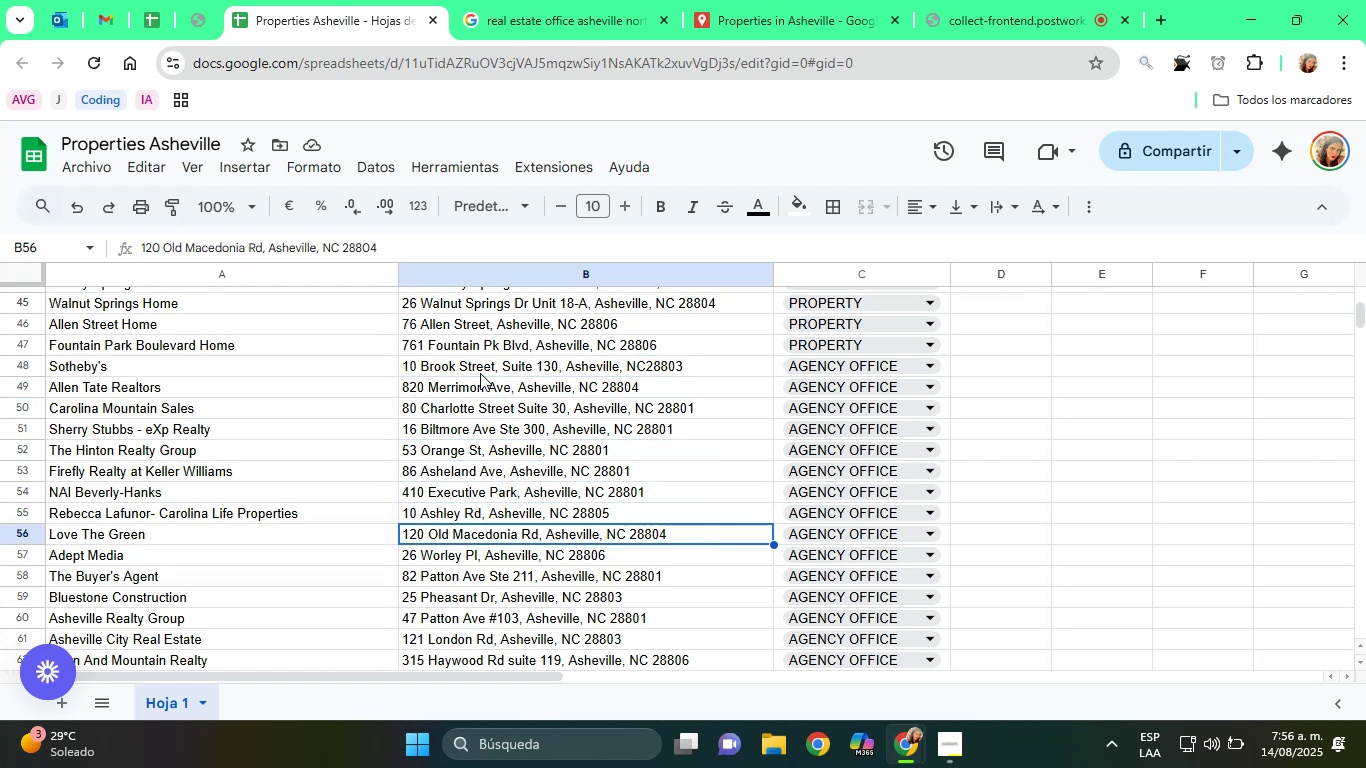 
key(ArrowDown)
 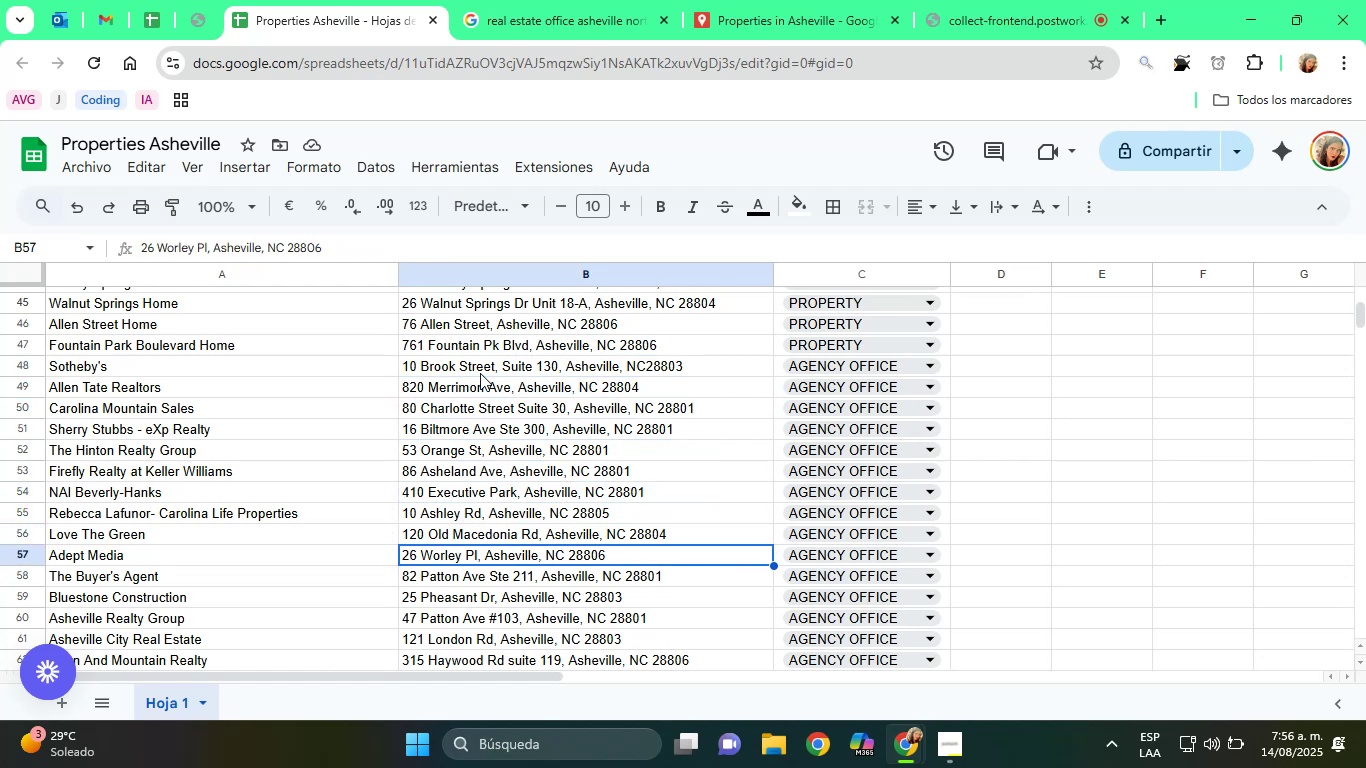 
key(ArrowDown)
 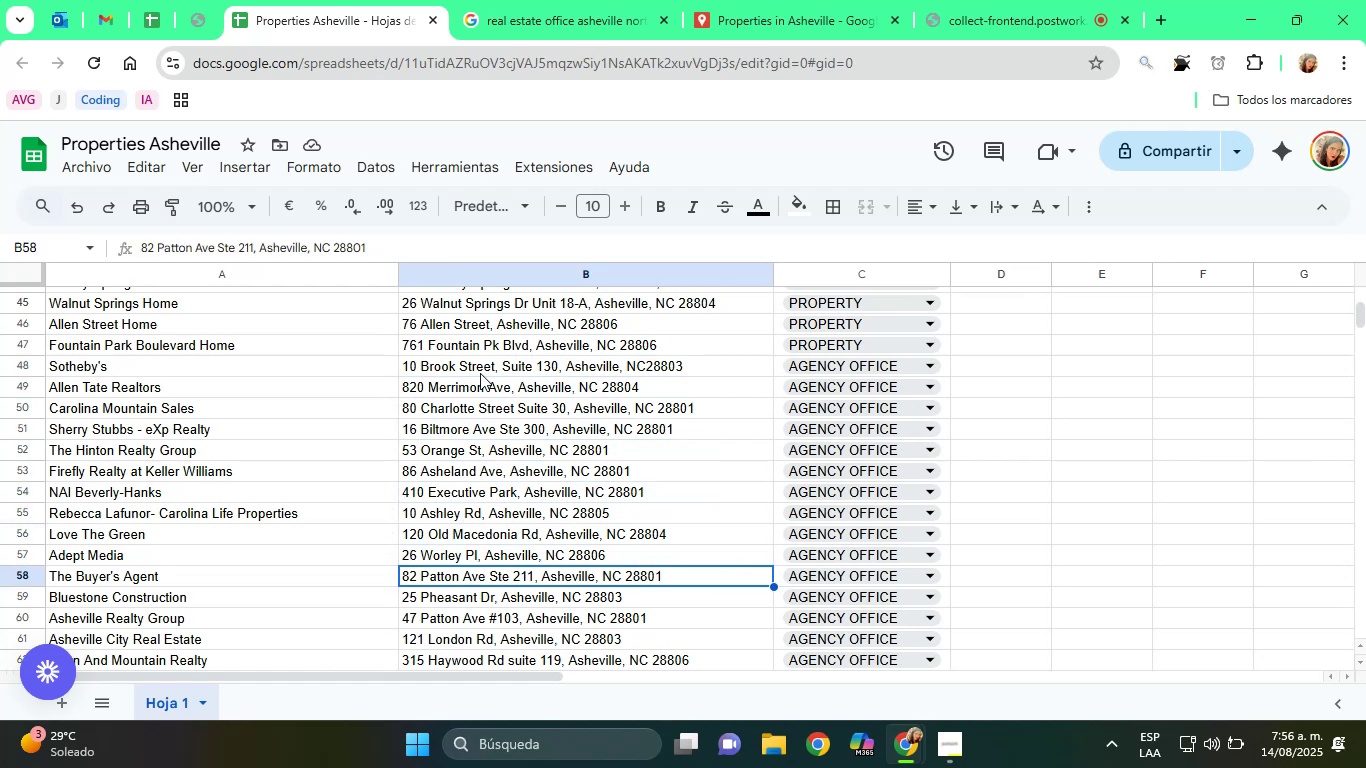 
key(ArrowDown)
 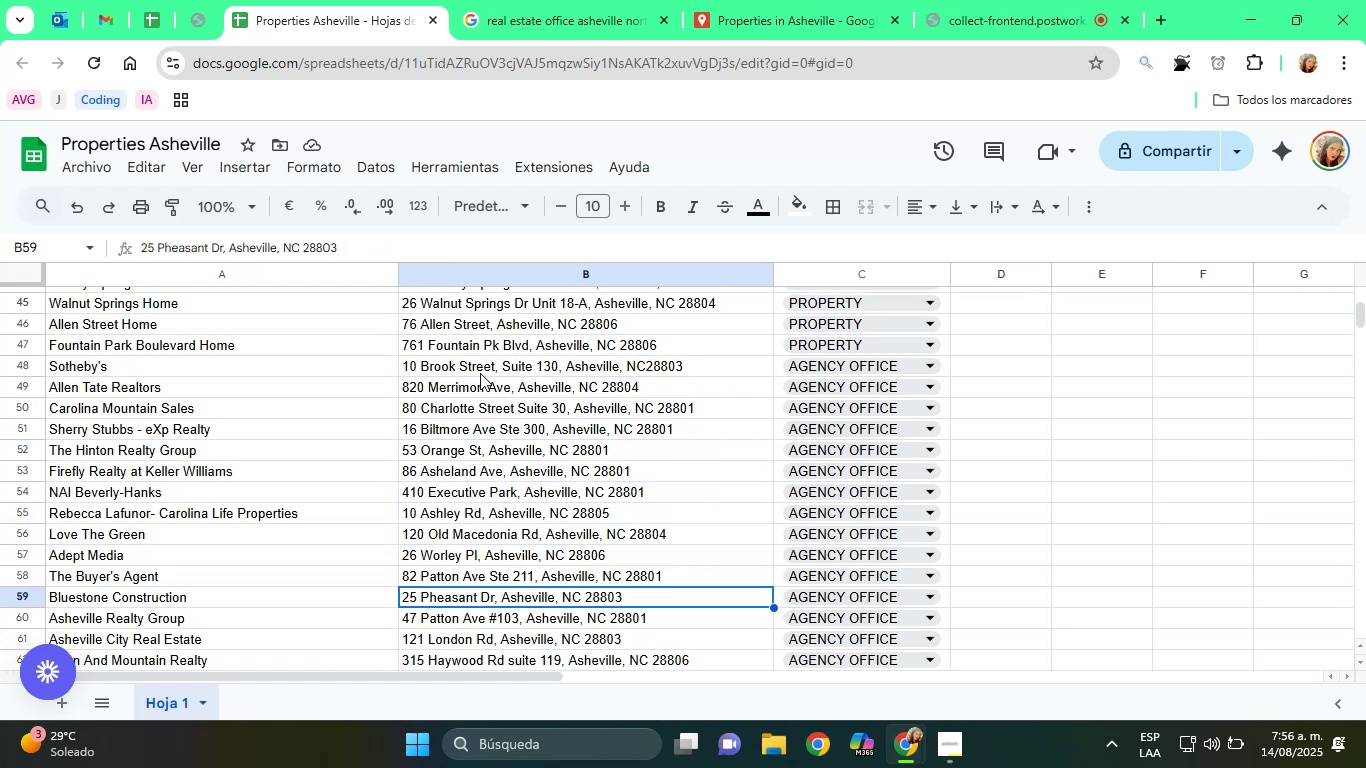 
key(ArrowDown)
 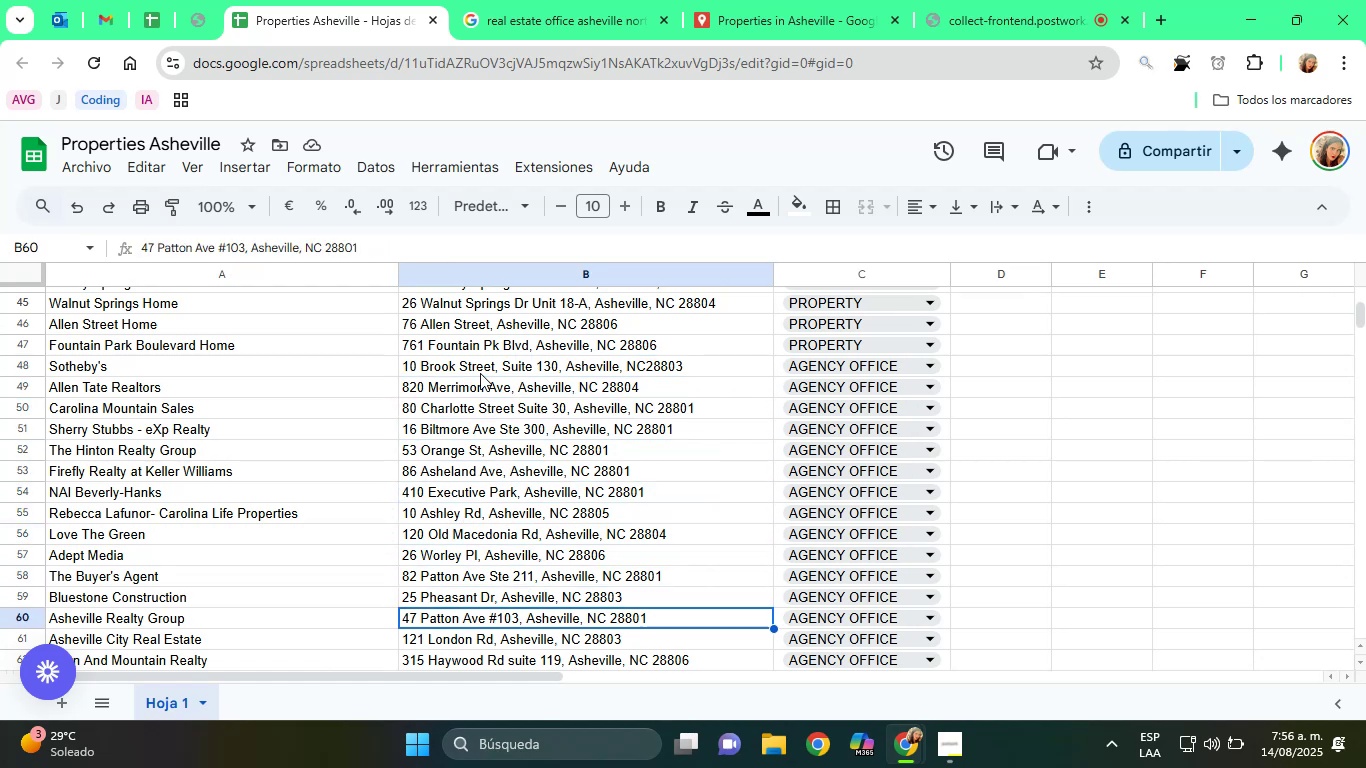 
key(ArrowDown)
 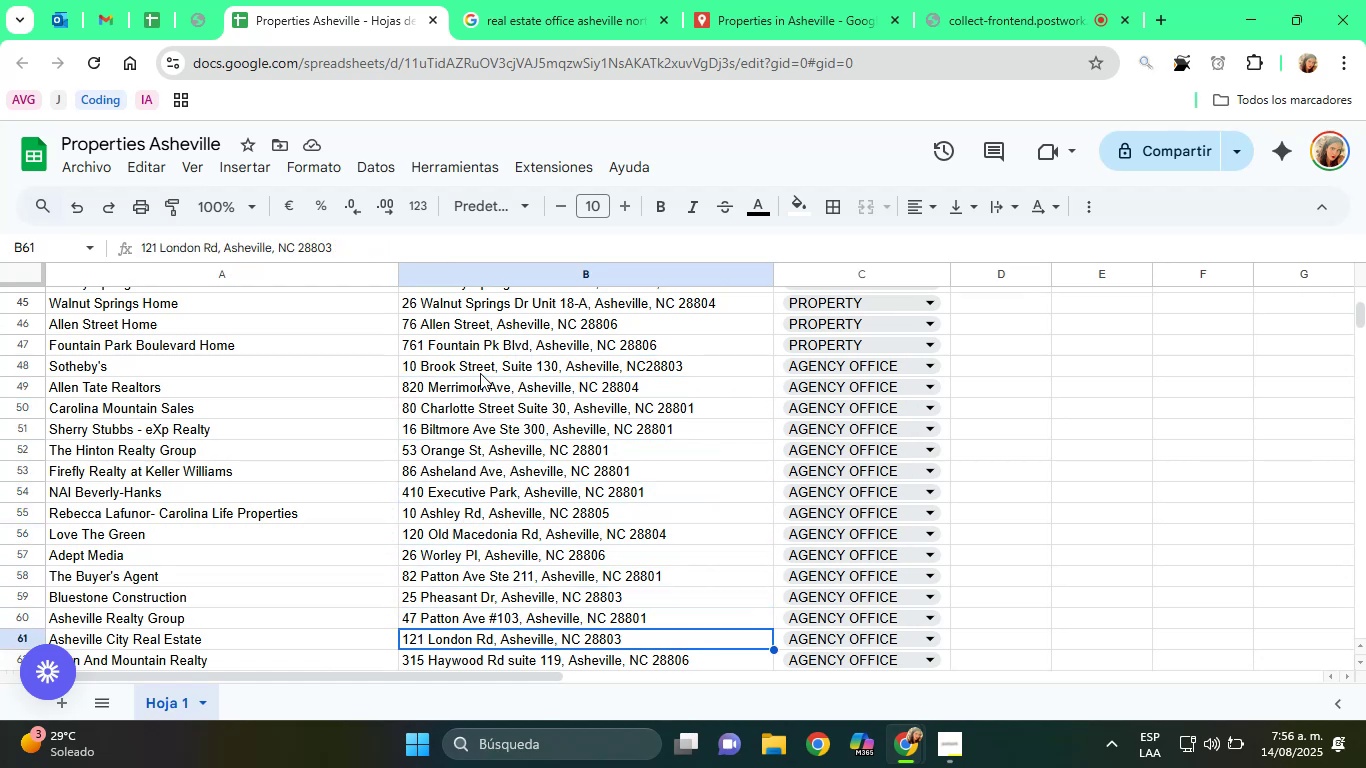 
key(ArrowDown)
 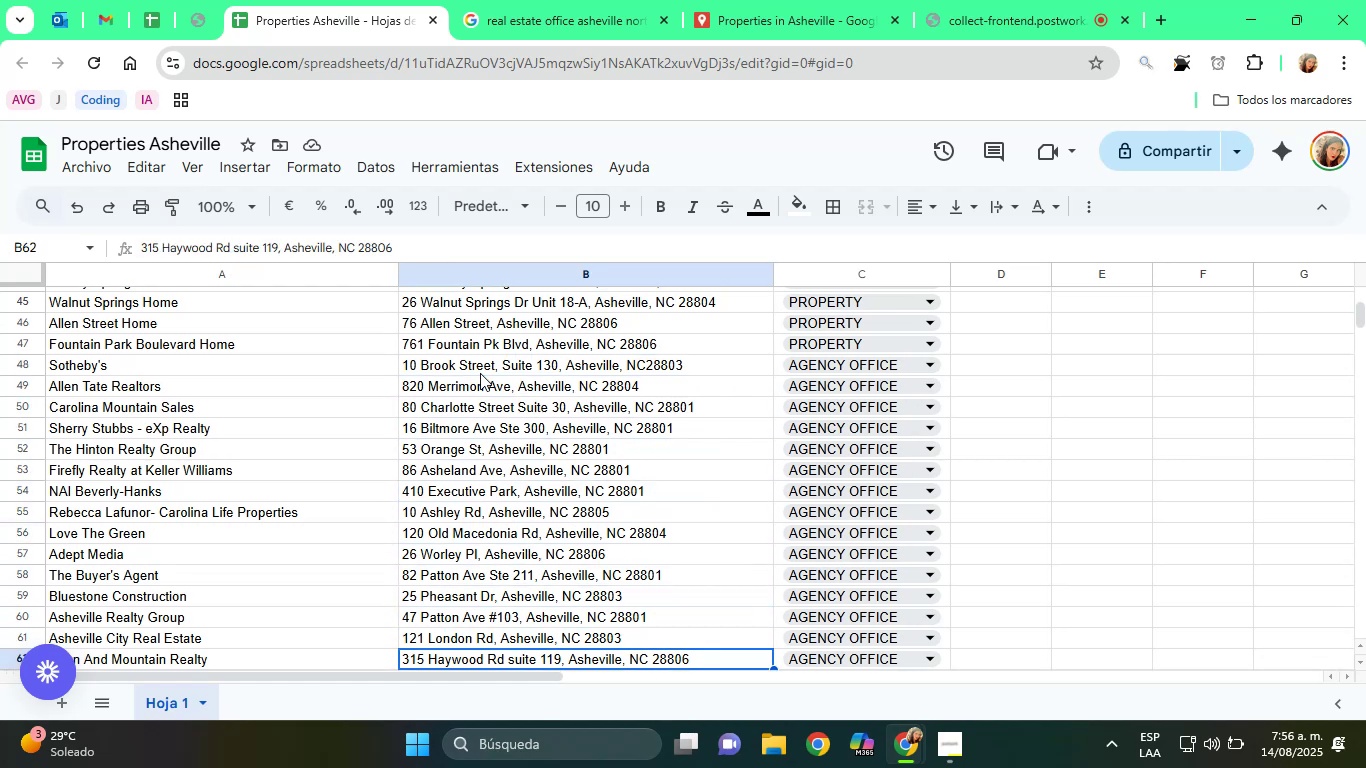 
key(ArrowDown)
 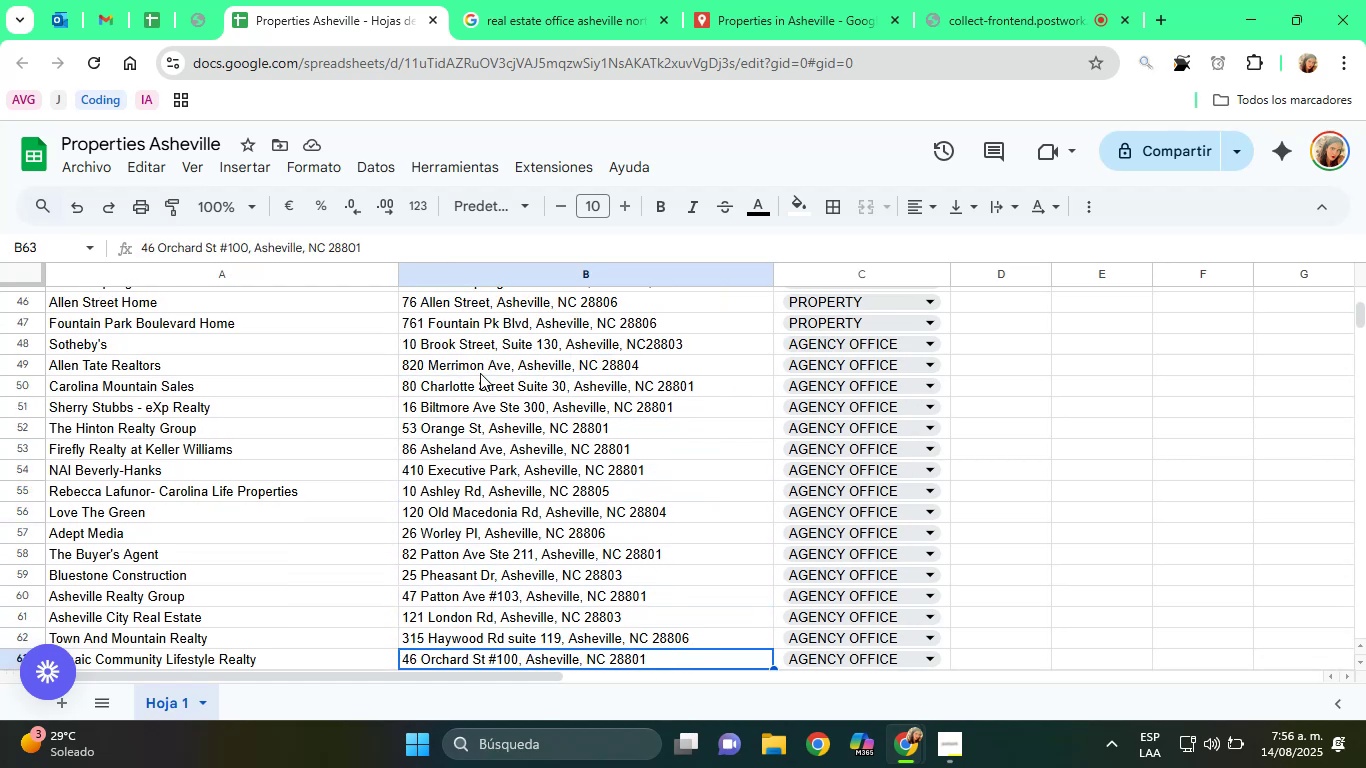 
key(ArrowDown)
 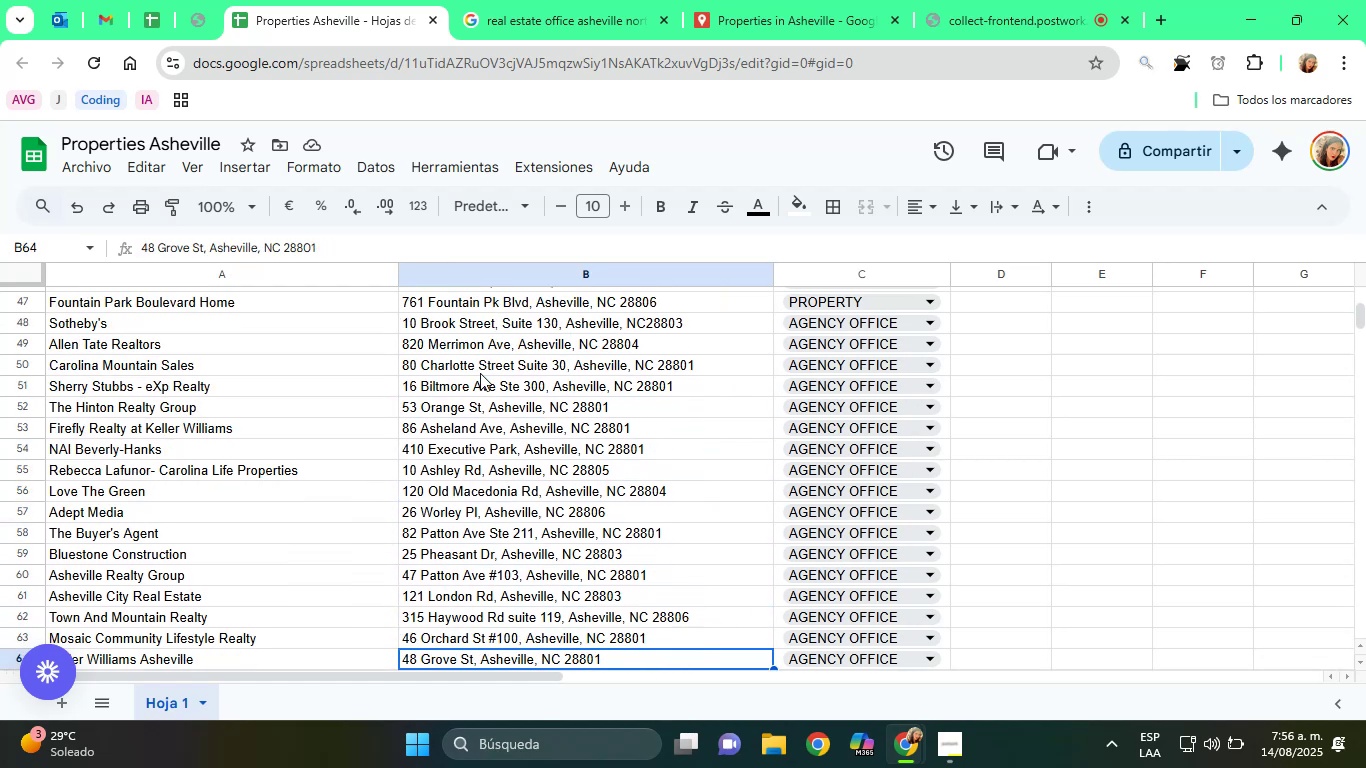 
key(ArrowDown)
 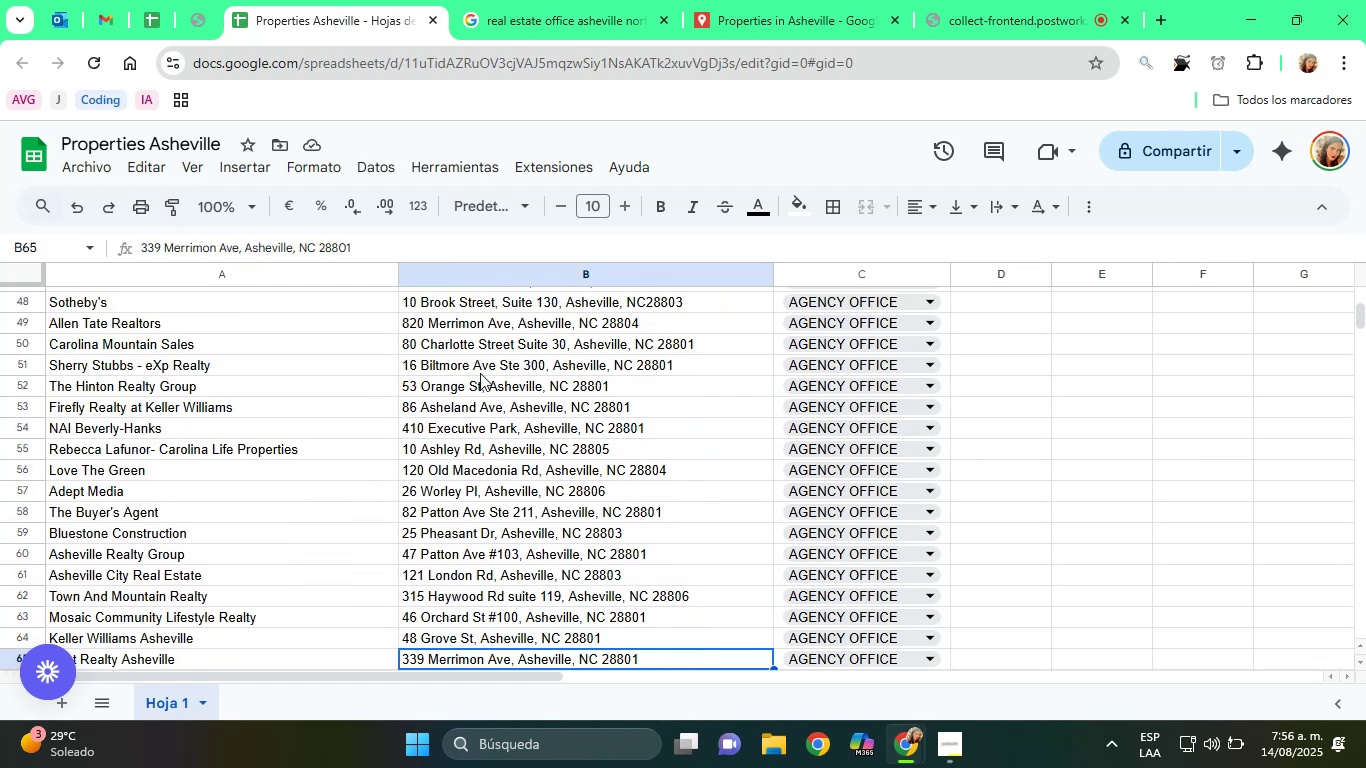 
key(ArrowDown)
 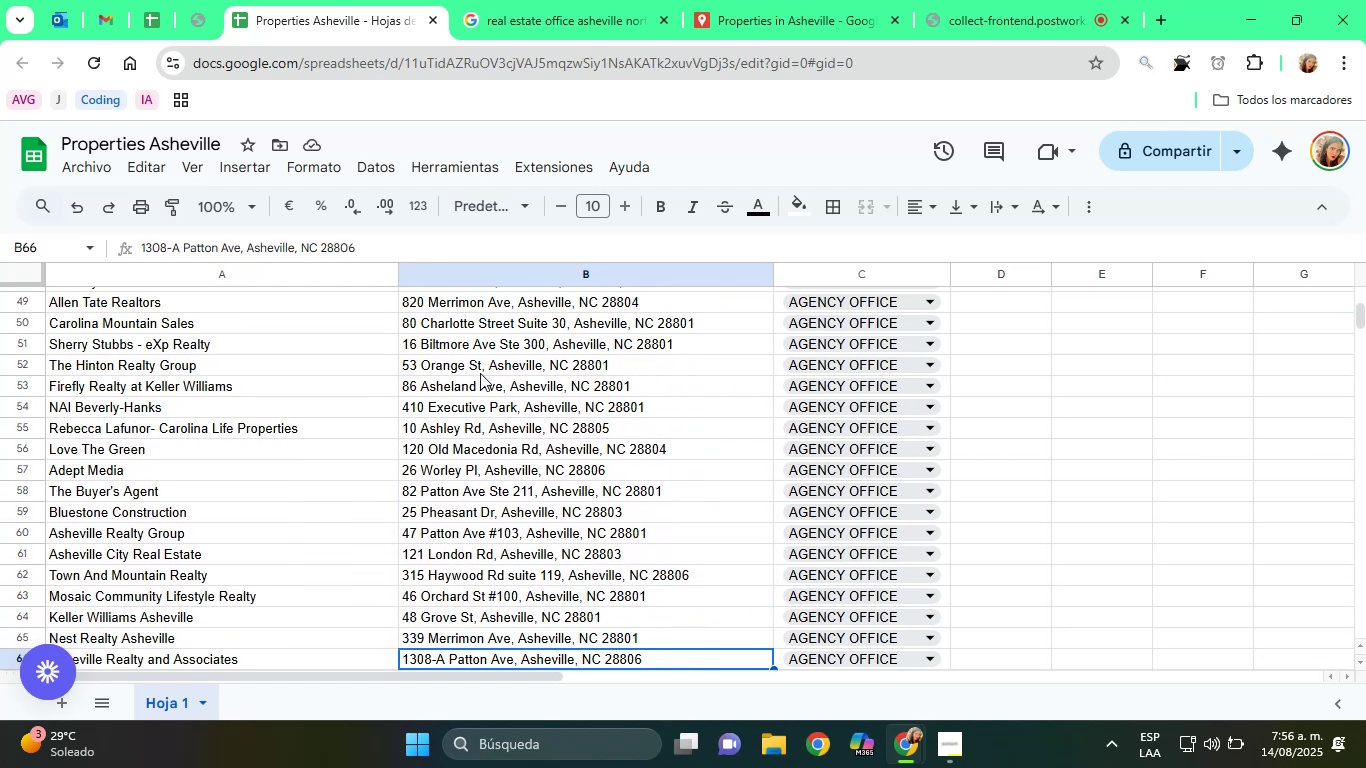 
key(ArrowDown)
 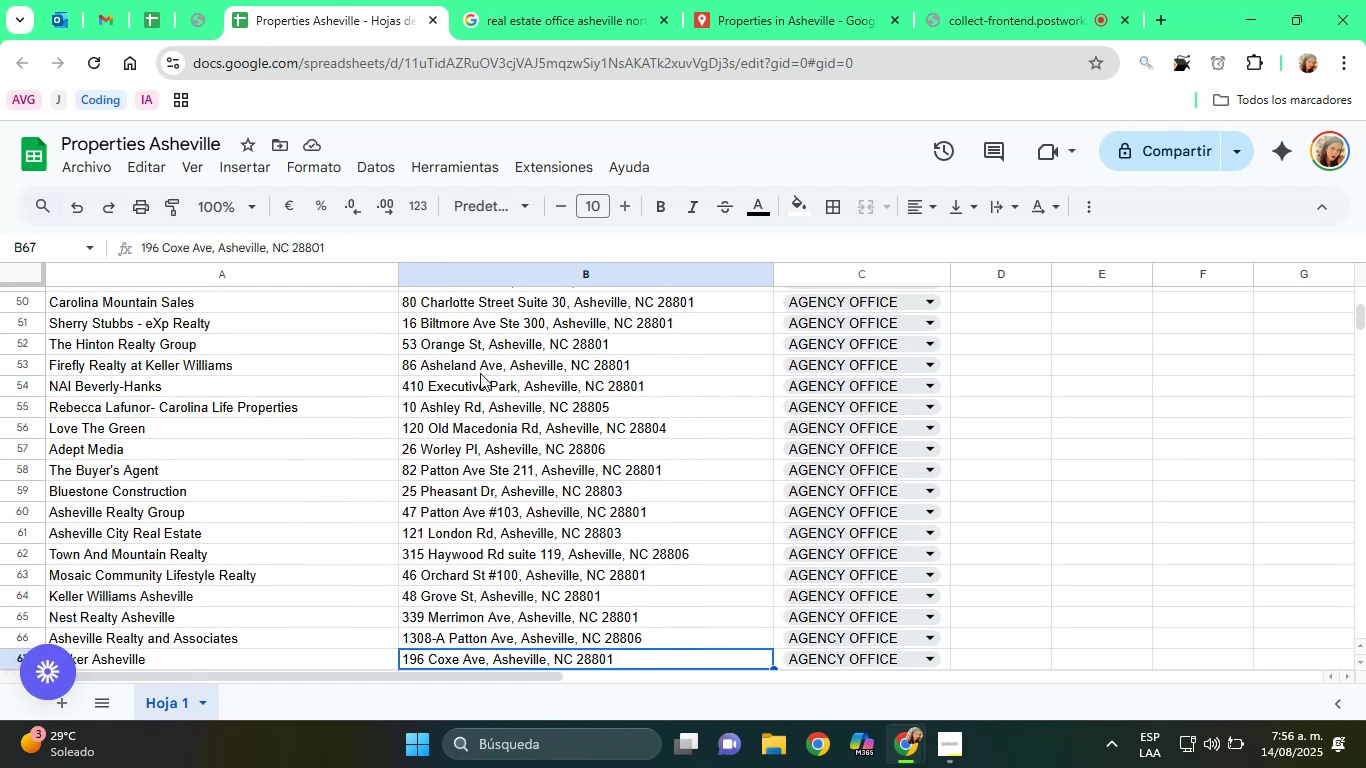 
key(ArrowDown)
 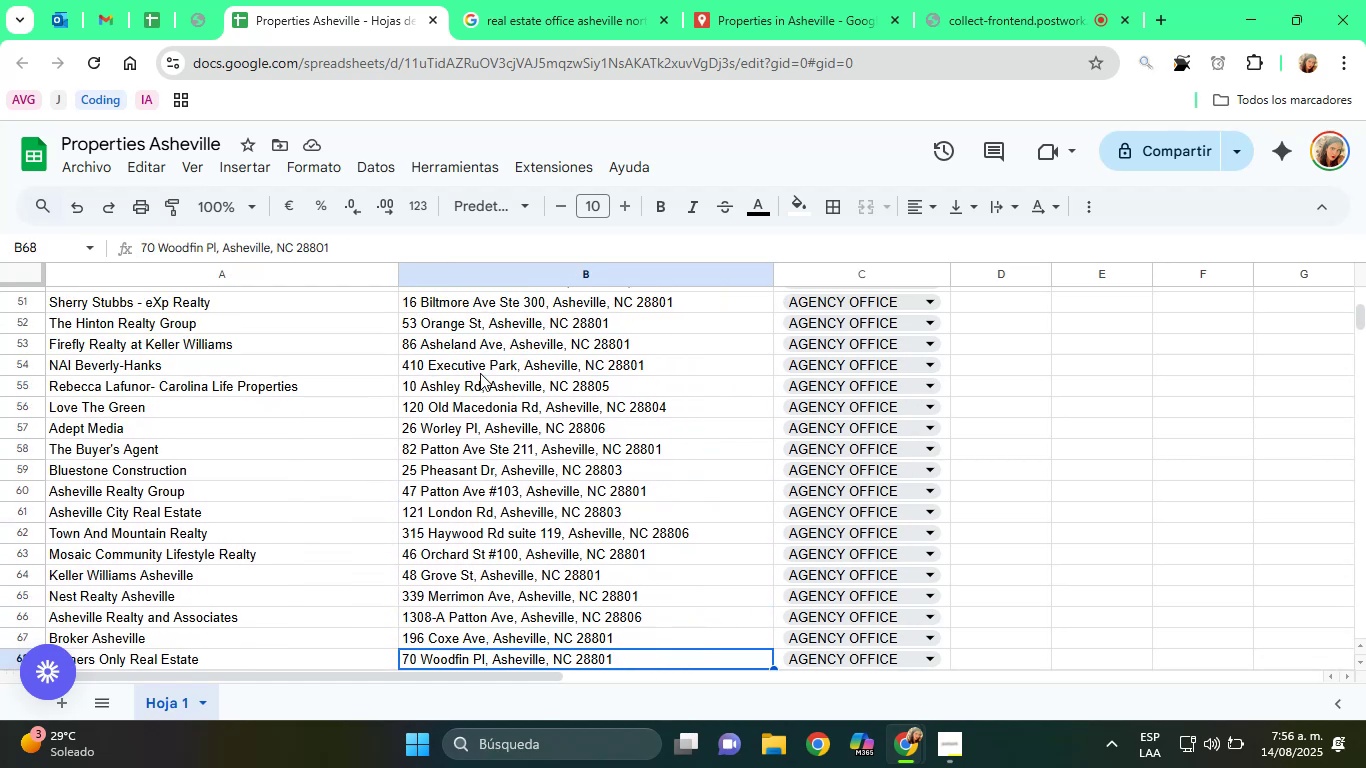 
key(ArrowDown)
 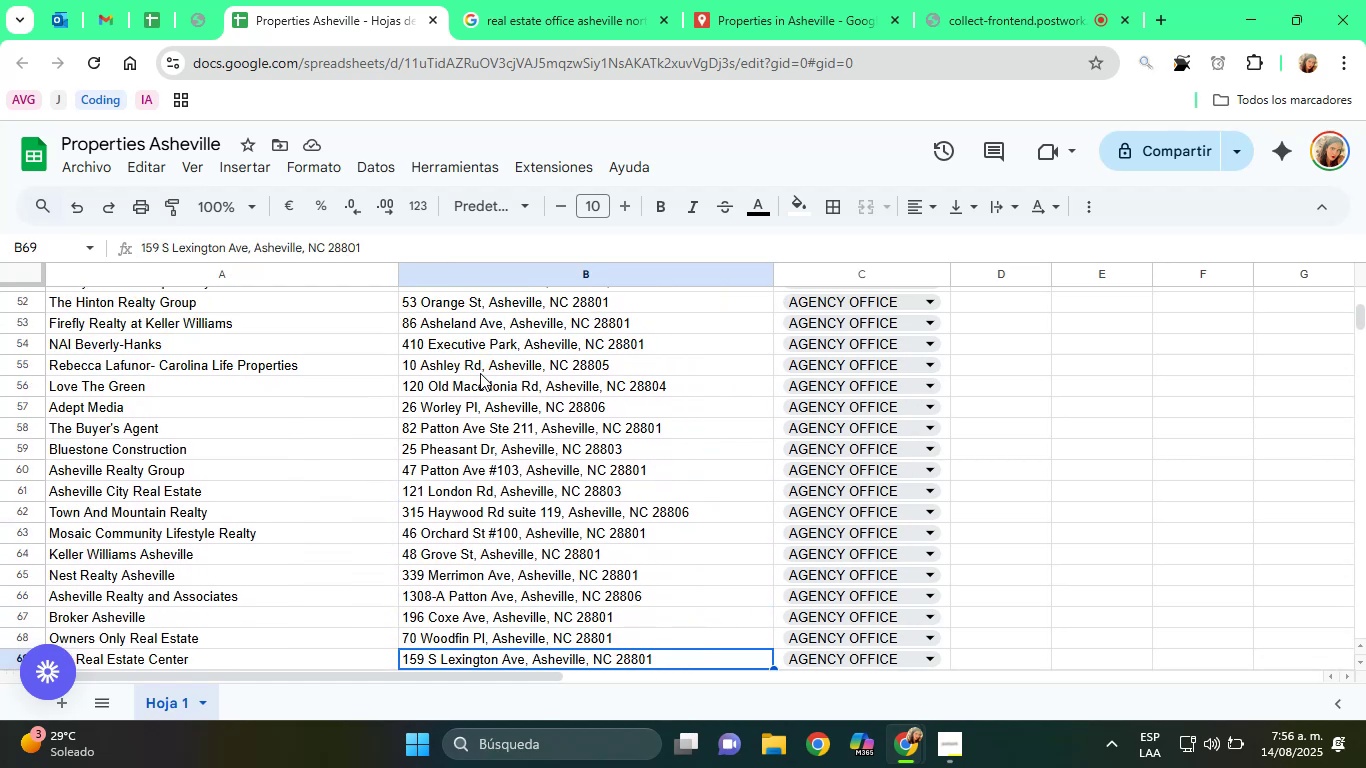 
key(ArrowDown)
 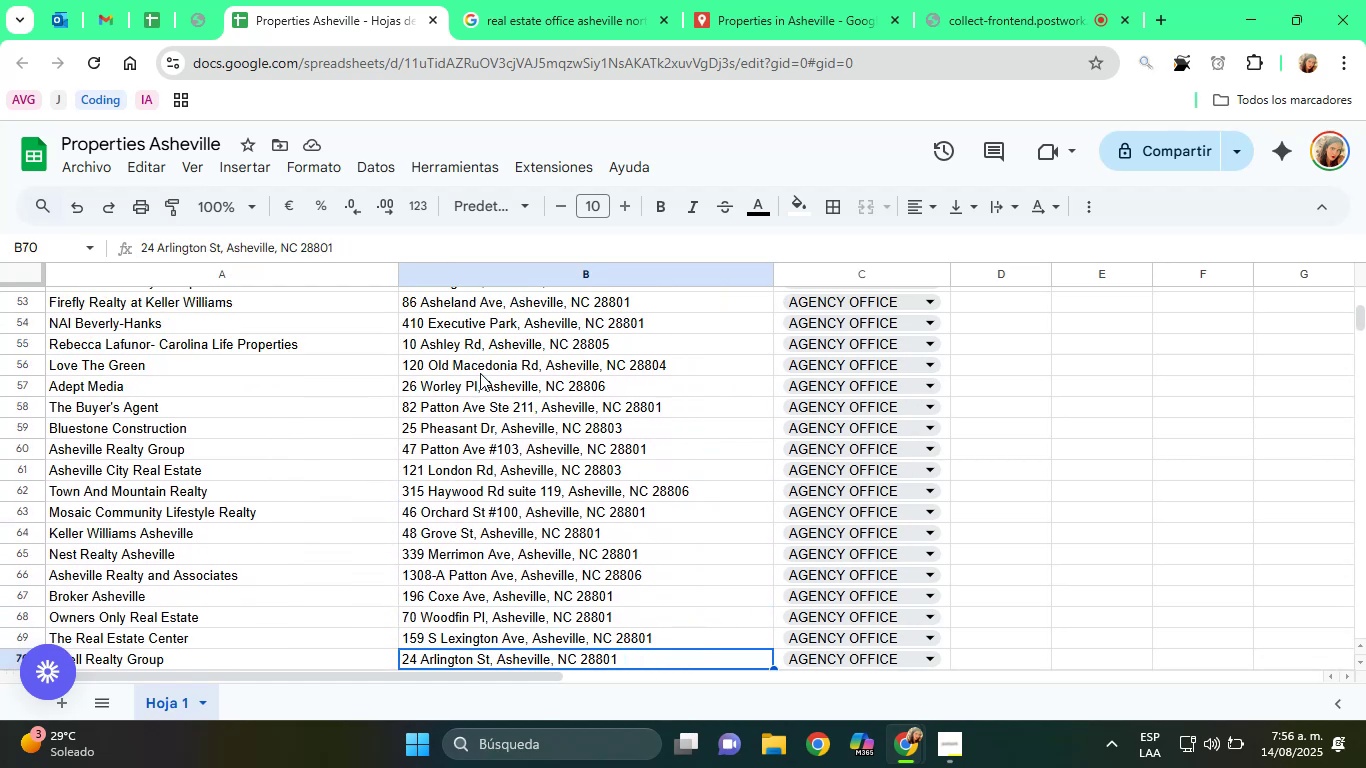 
key(ArrowDown)
 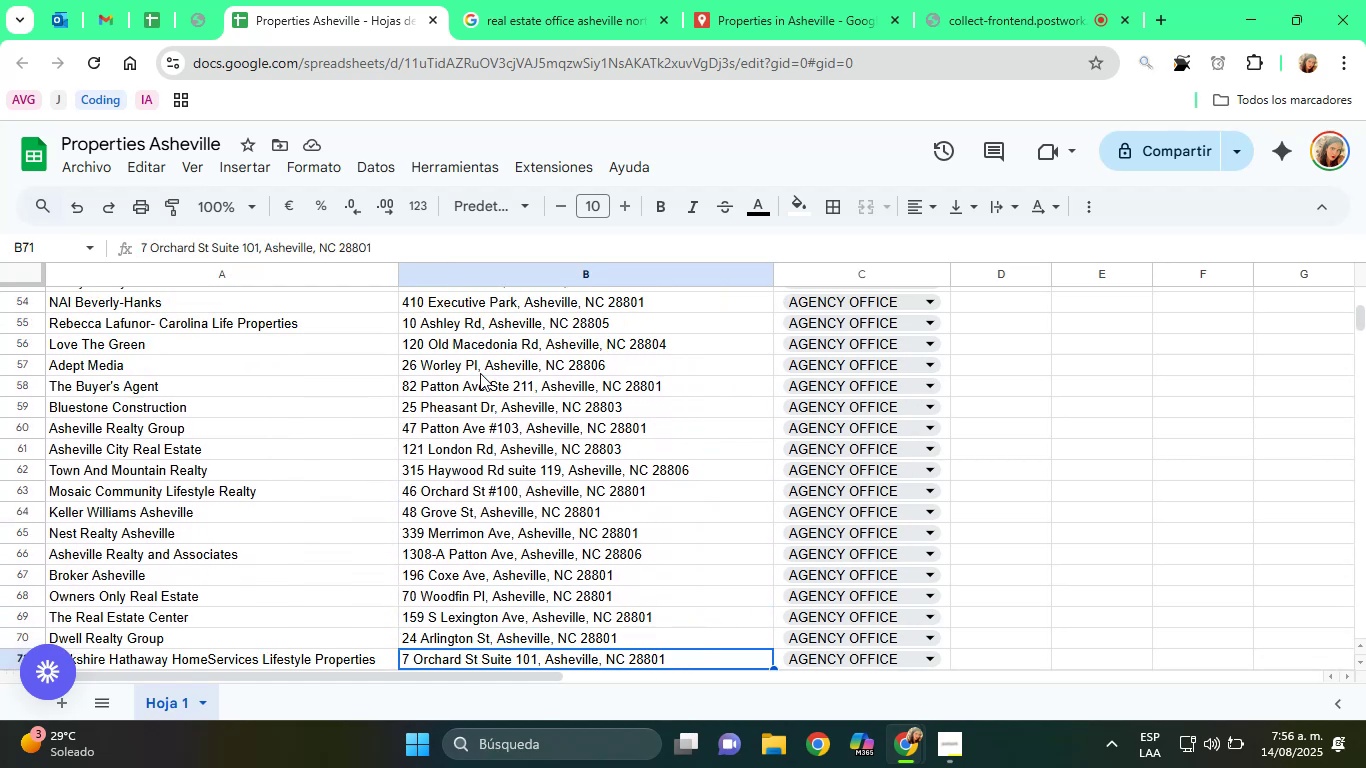 
key(ArrowDown)
 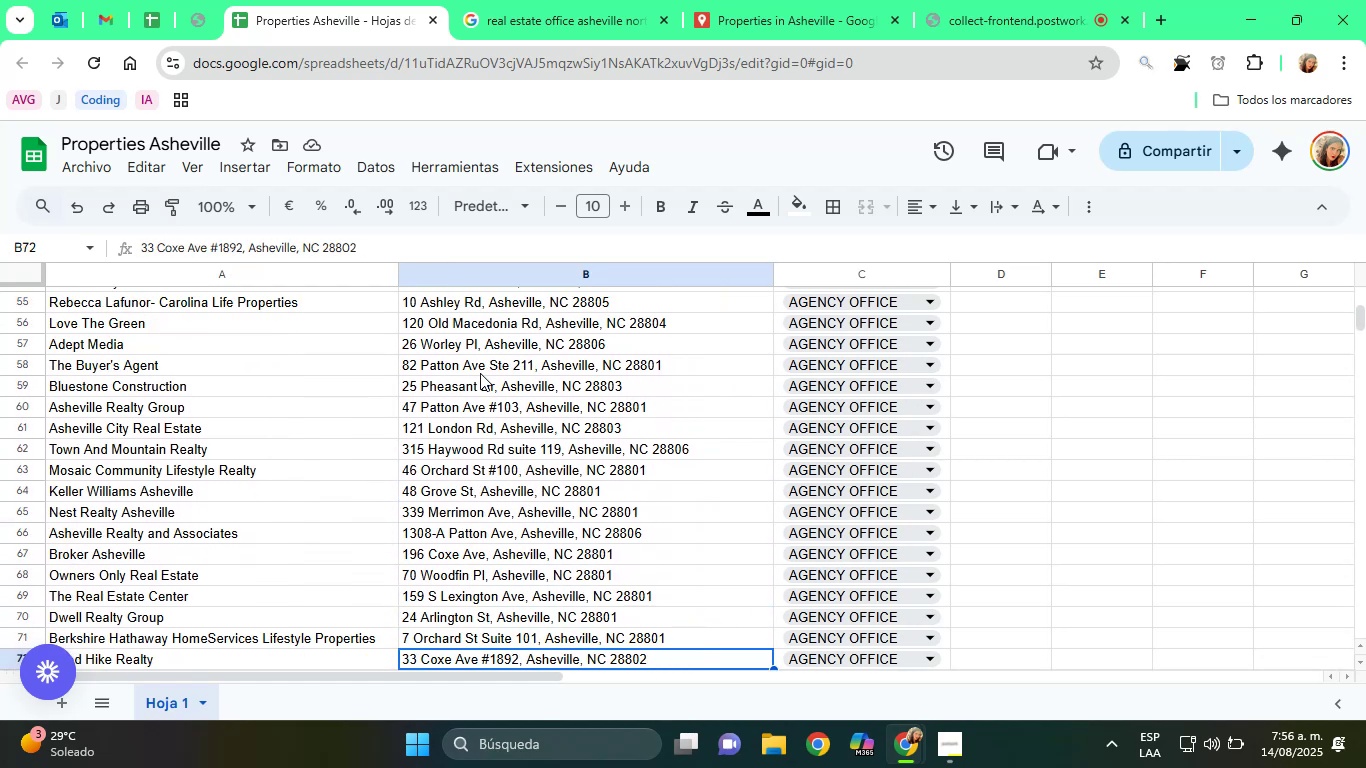 
key(ArrowDown)
 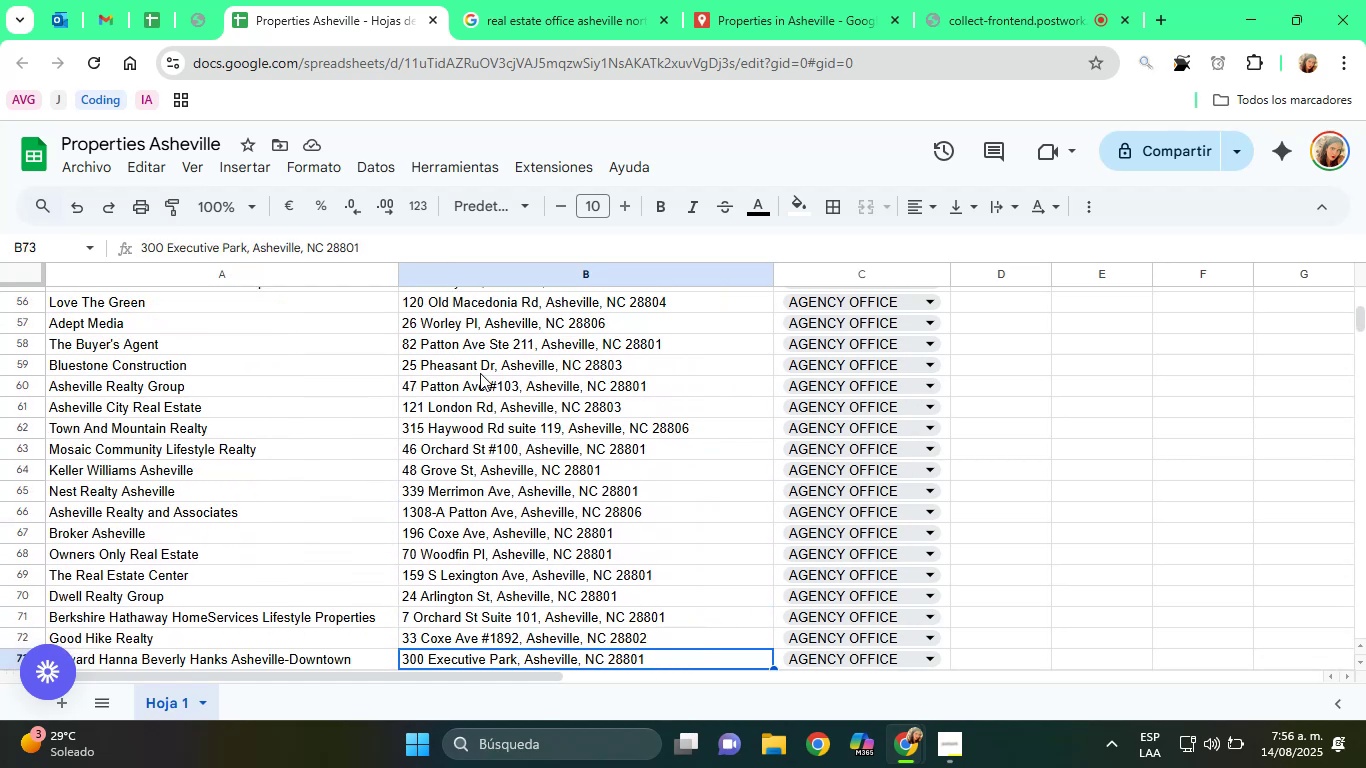 
key(ArrowDown)
 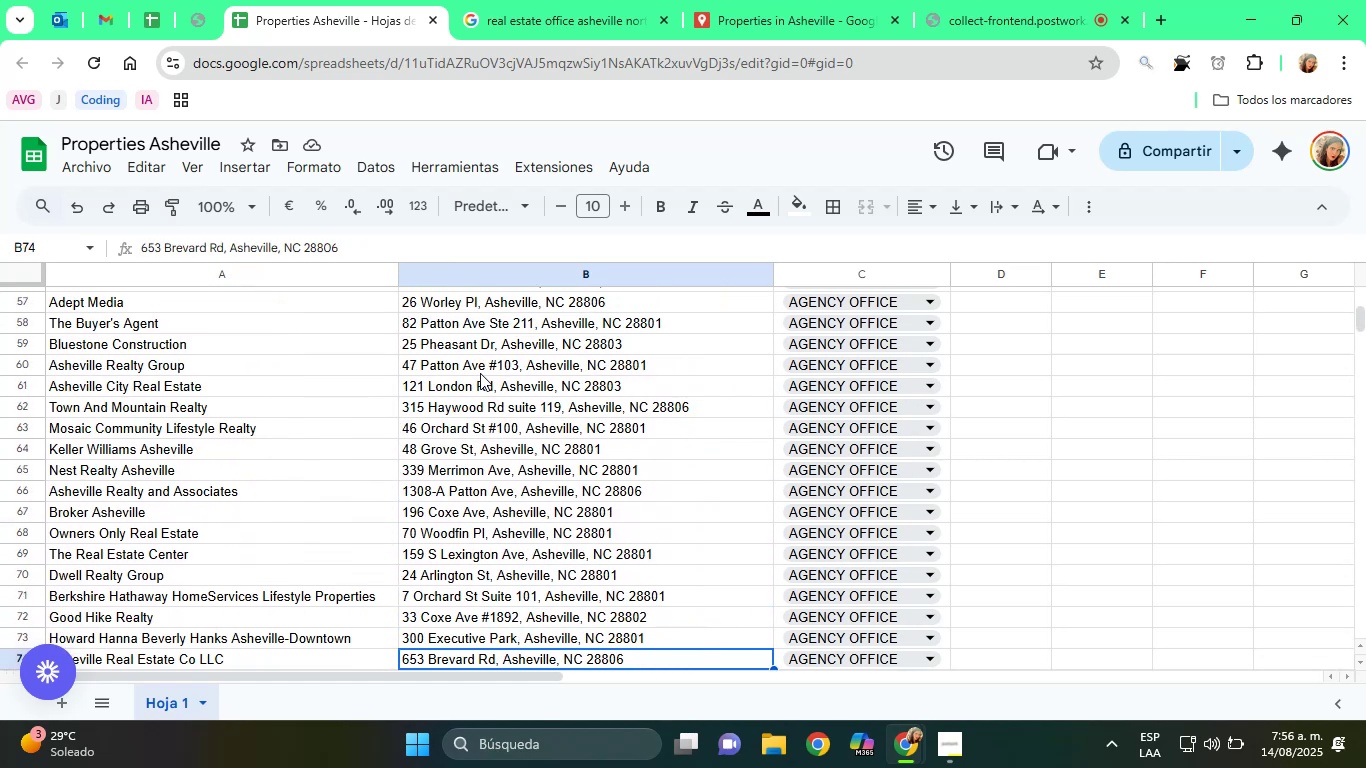 
key(ArrowDown)
 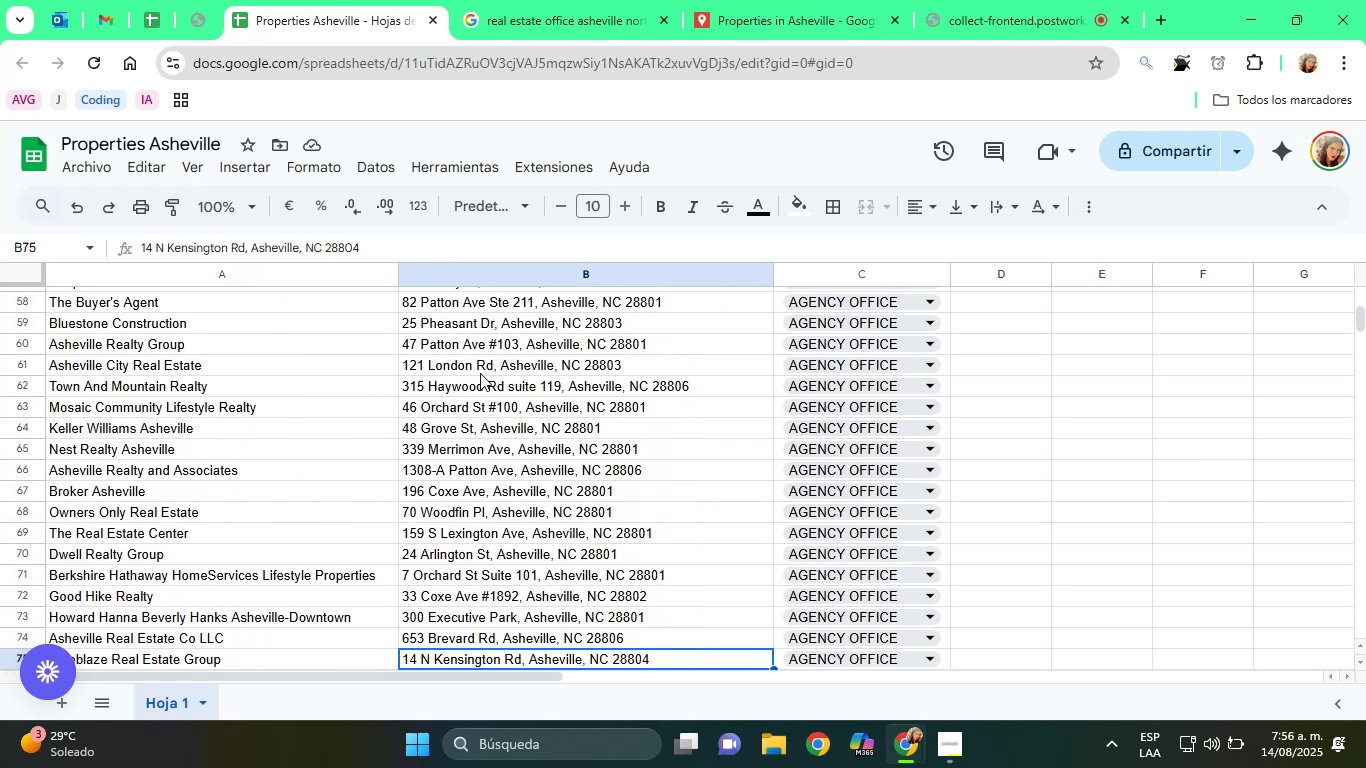 
key(ArrowDown)
 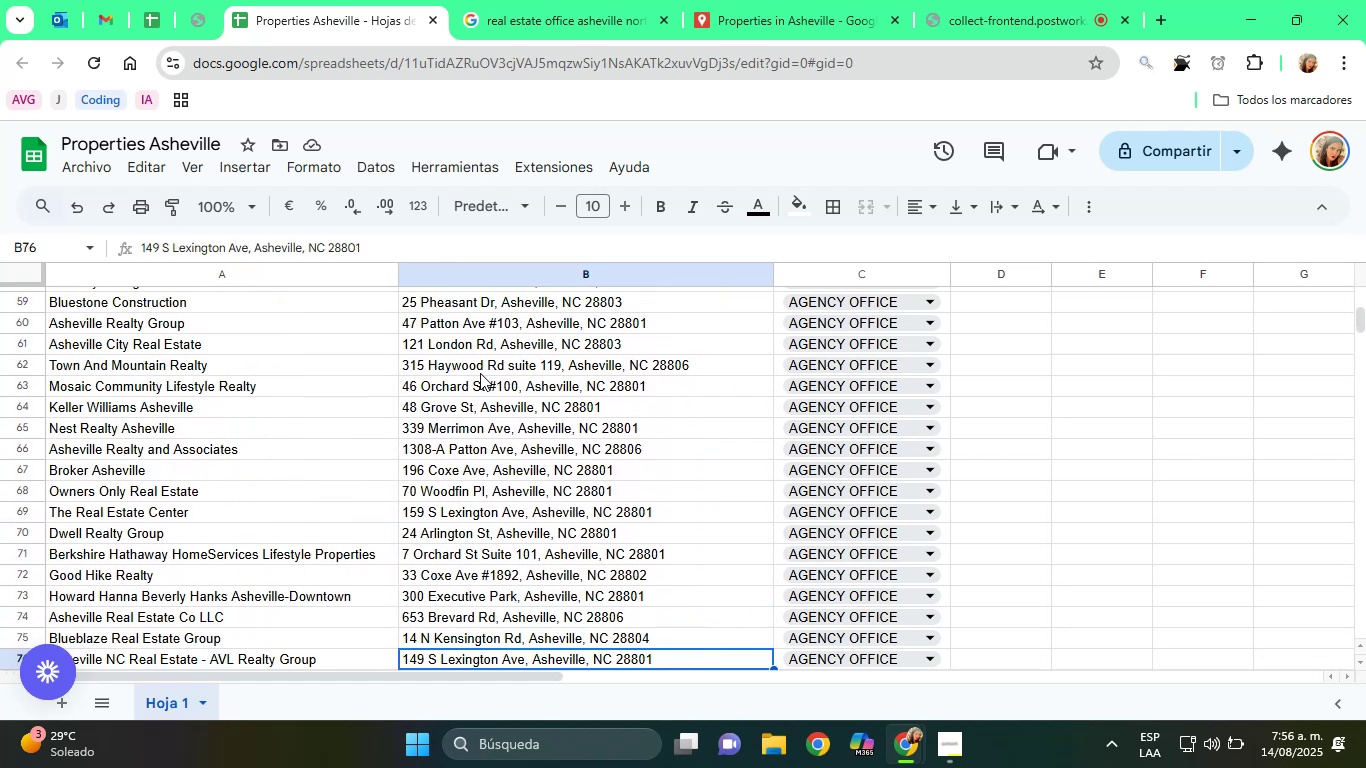 
key(ArrowDown)
 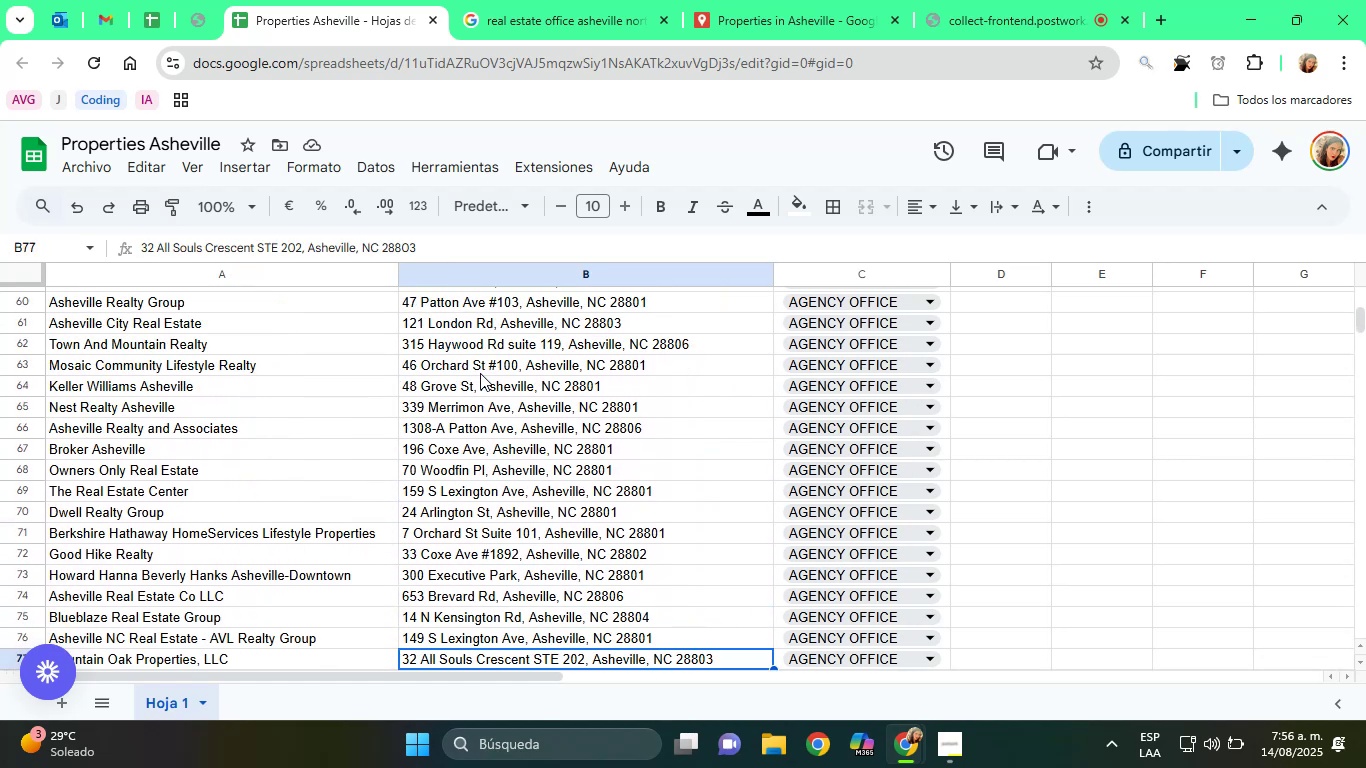 
key(ArrowDown)
 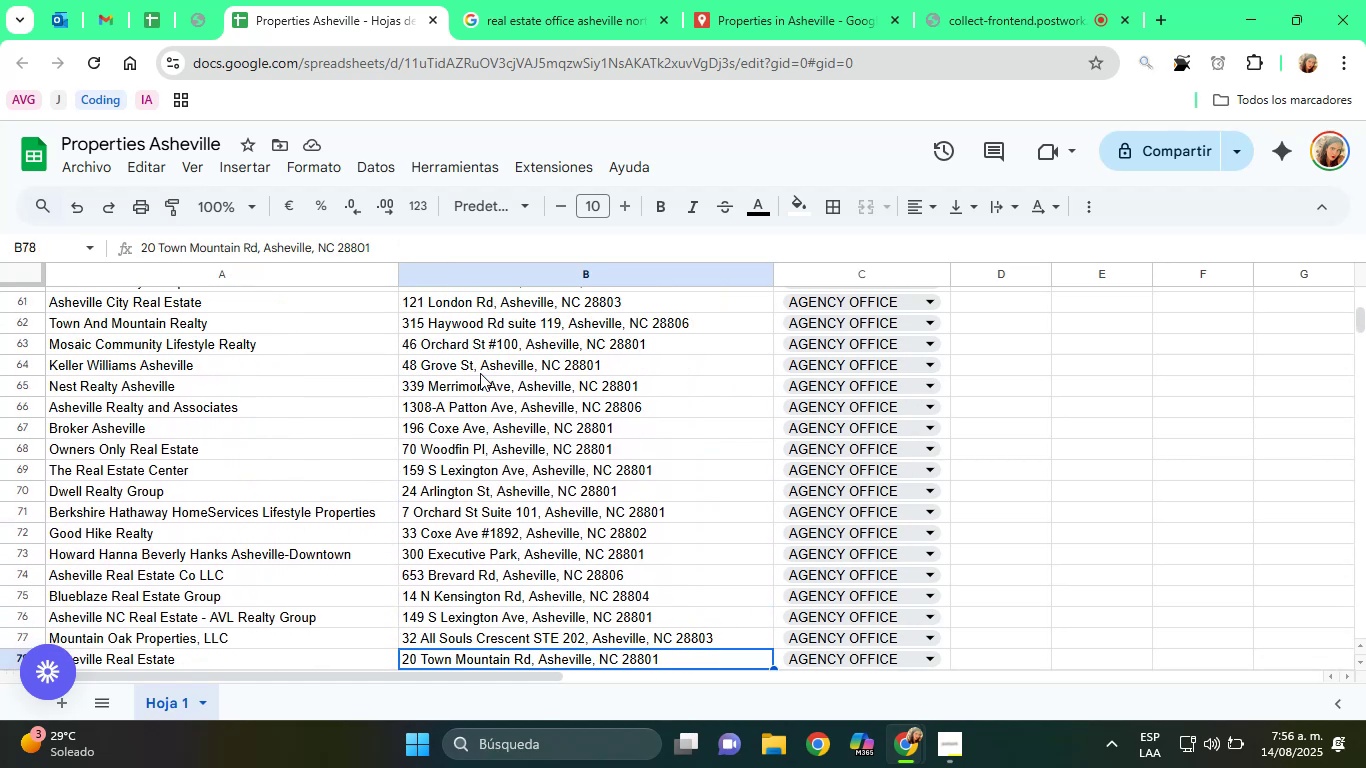 
key(ArrowDown)
 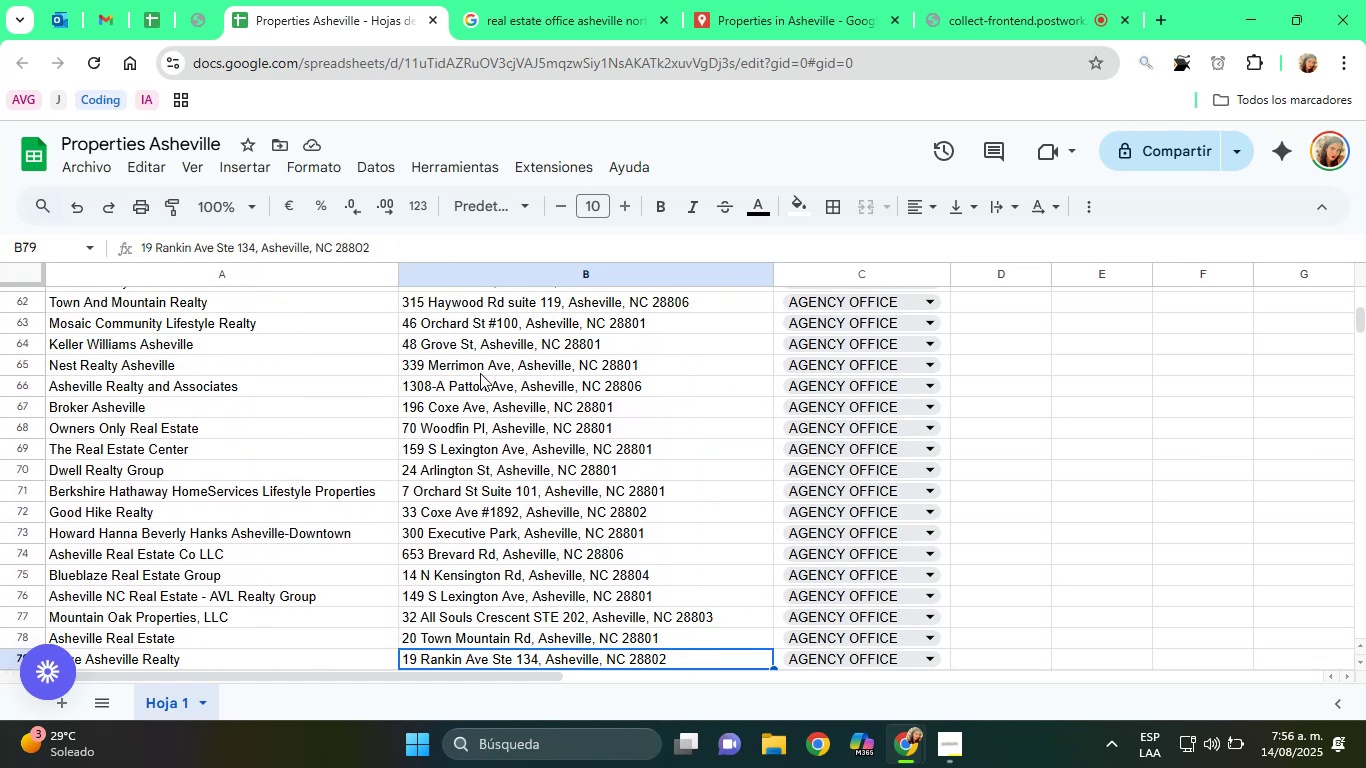 
key(ArrowDown)
 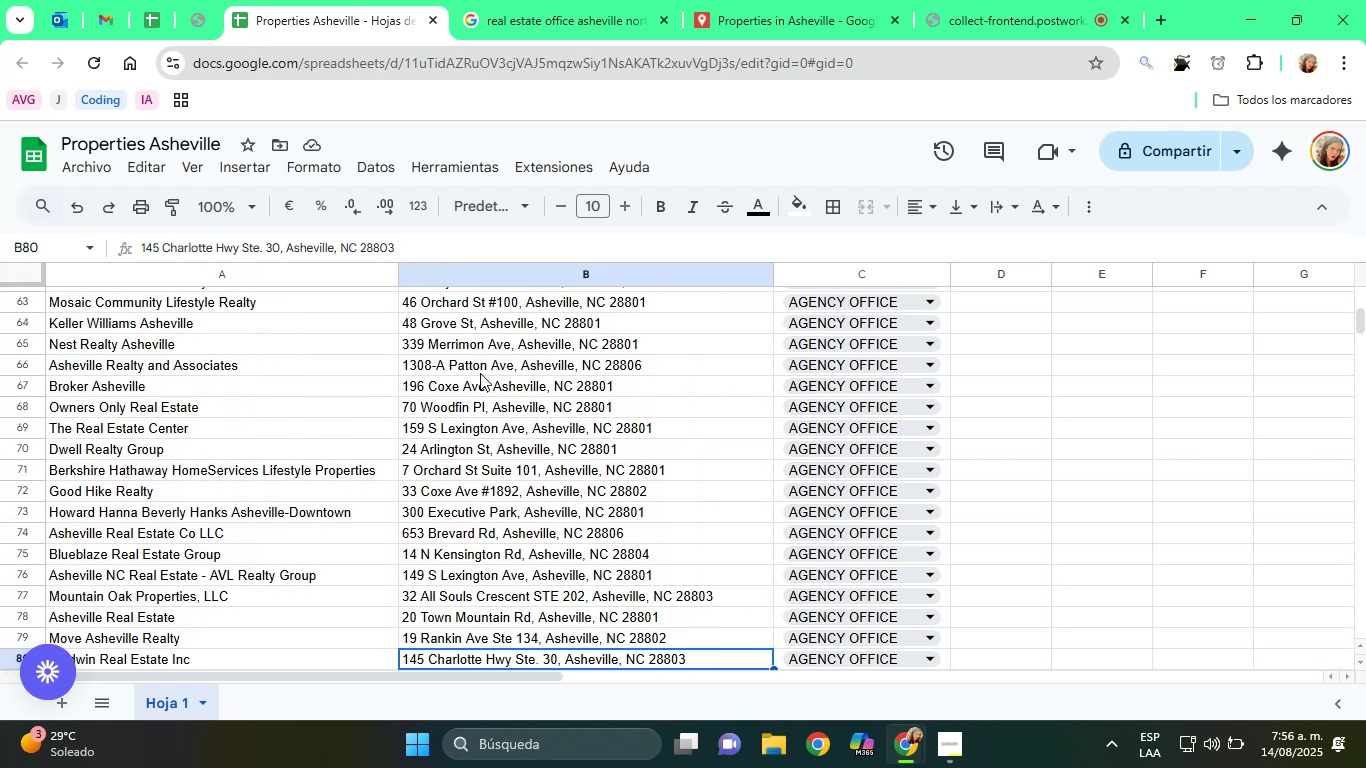 
key(ArrowDown)
 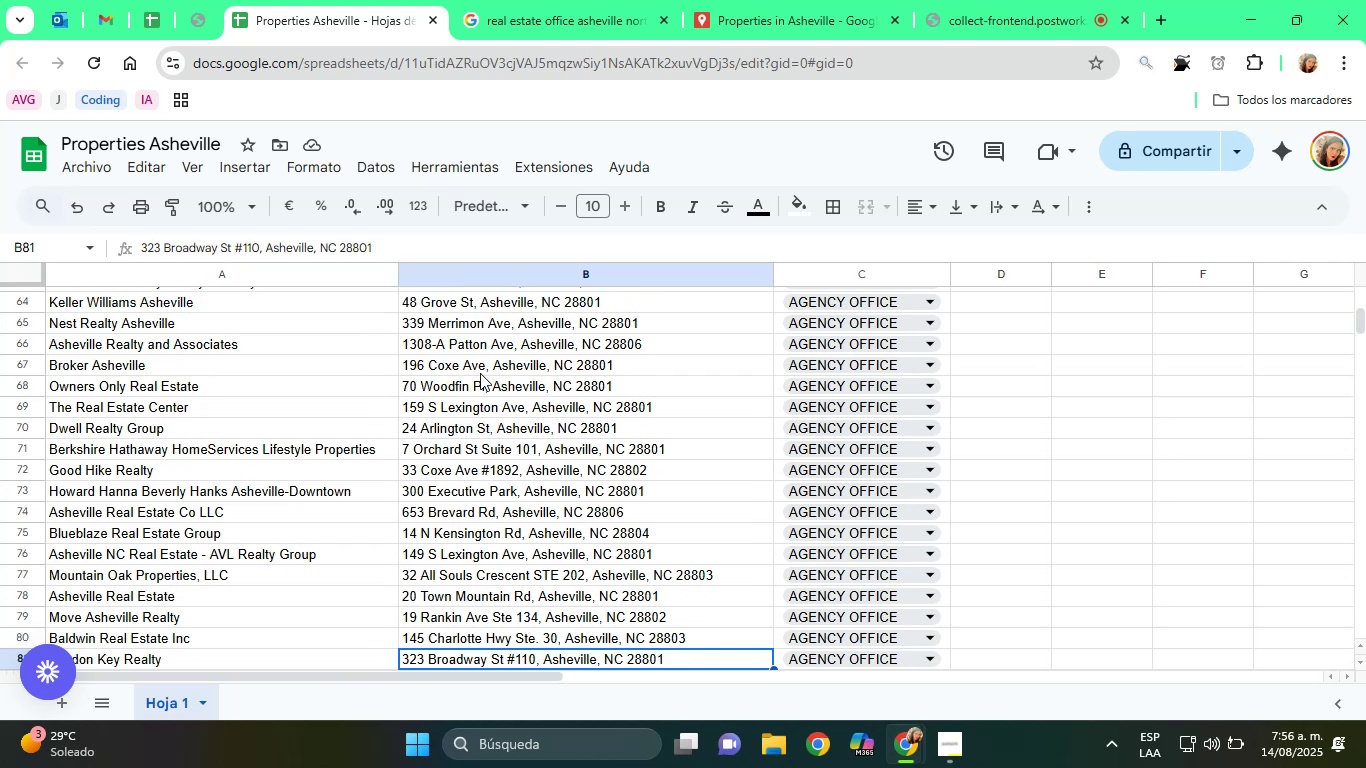 
key(ArrowDown)
 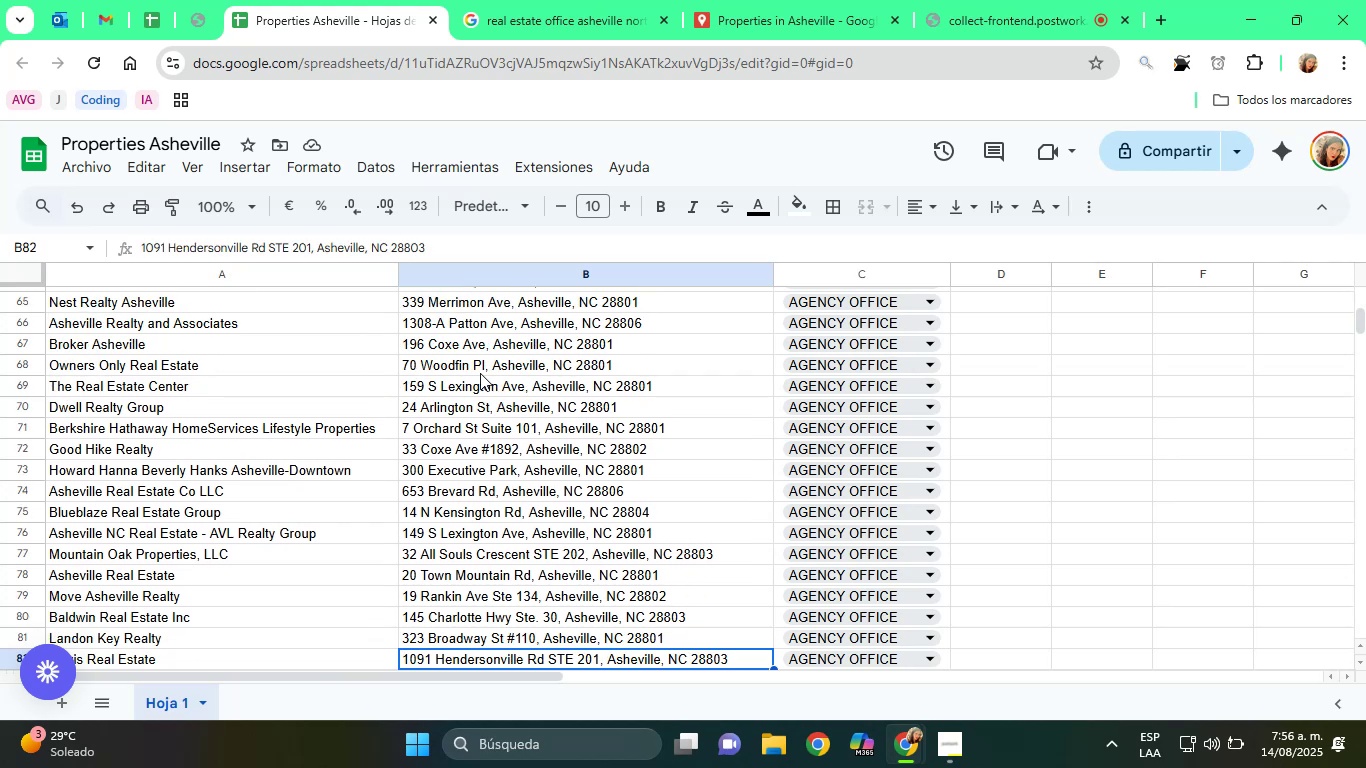 
key(ArrowDown)
 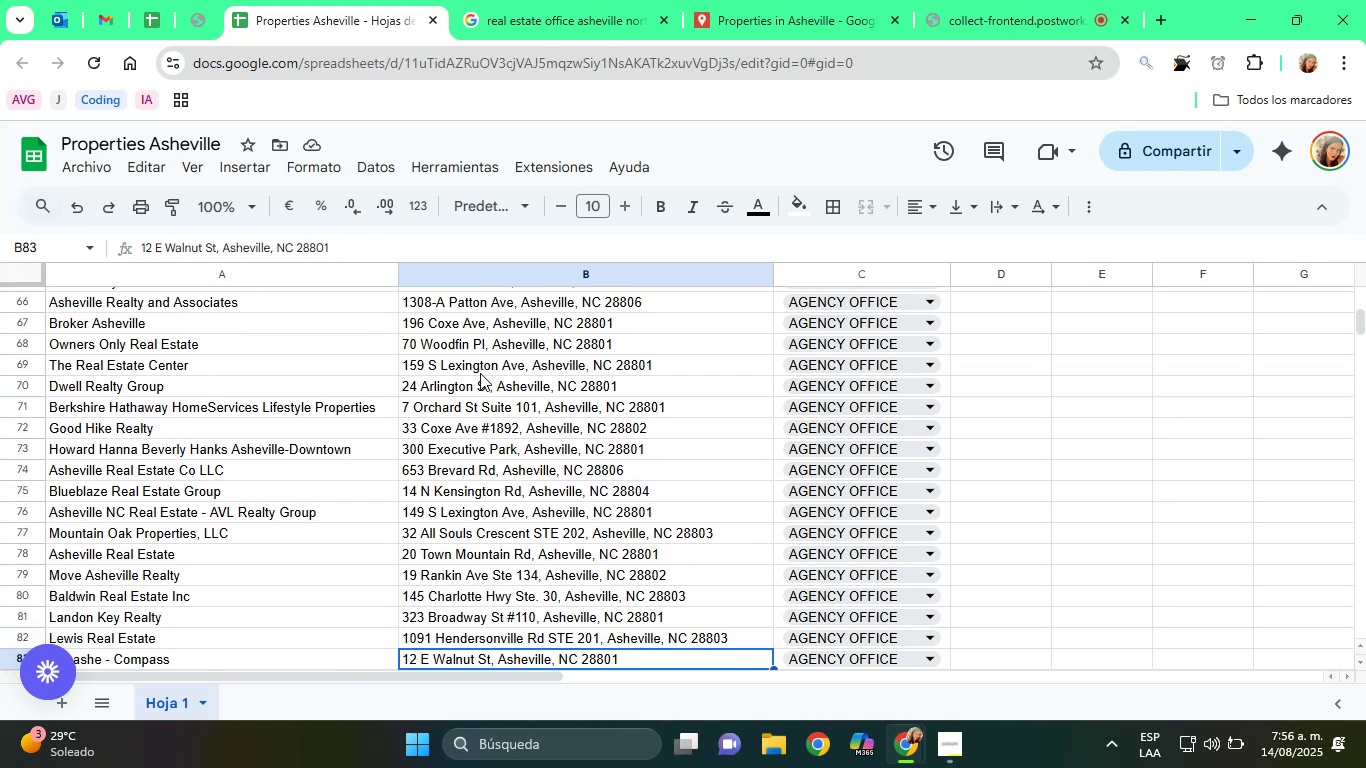 
key(ArrowUp)
 